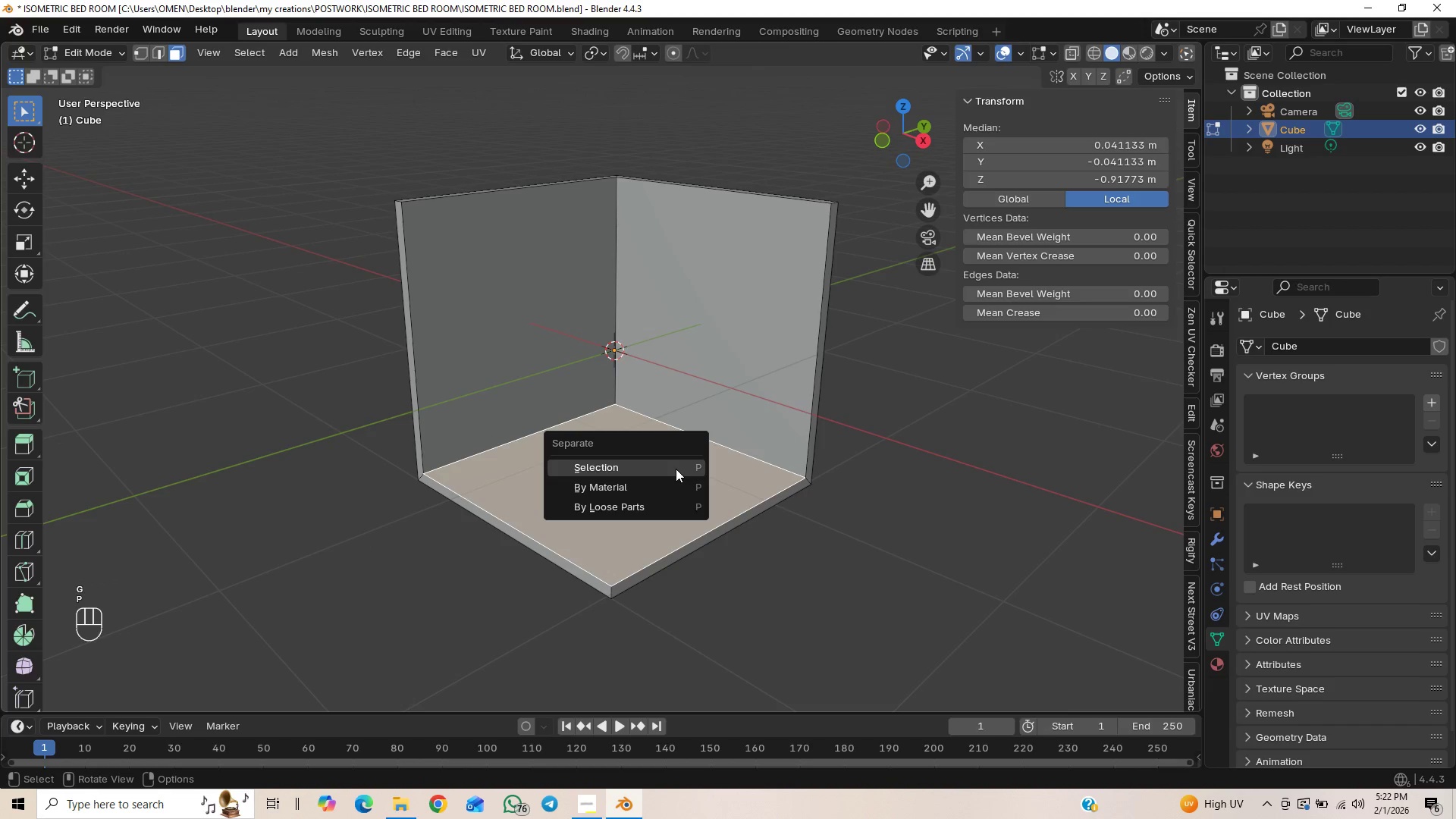 
left_click([676, 469])
 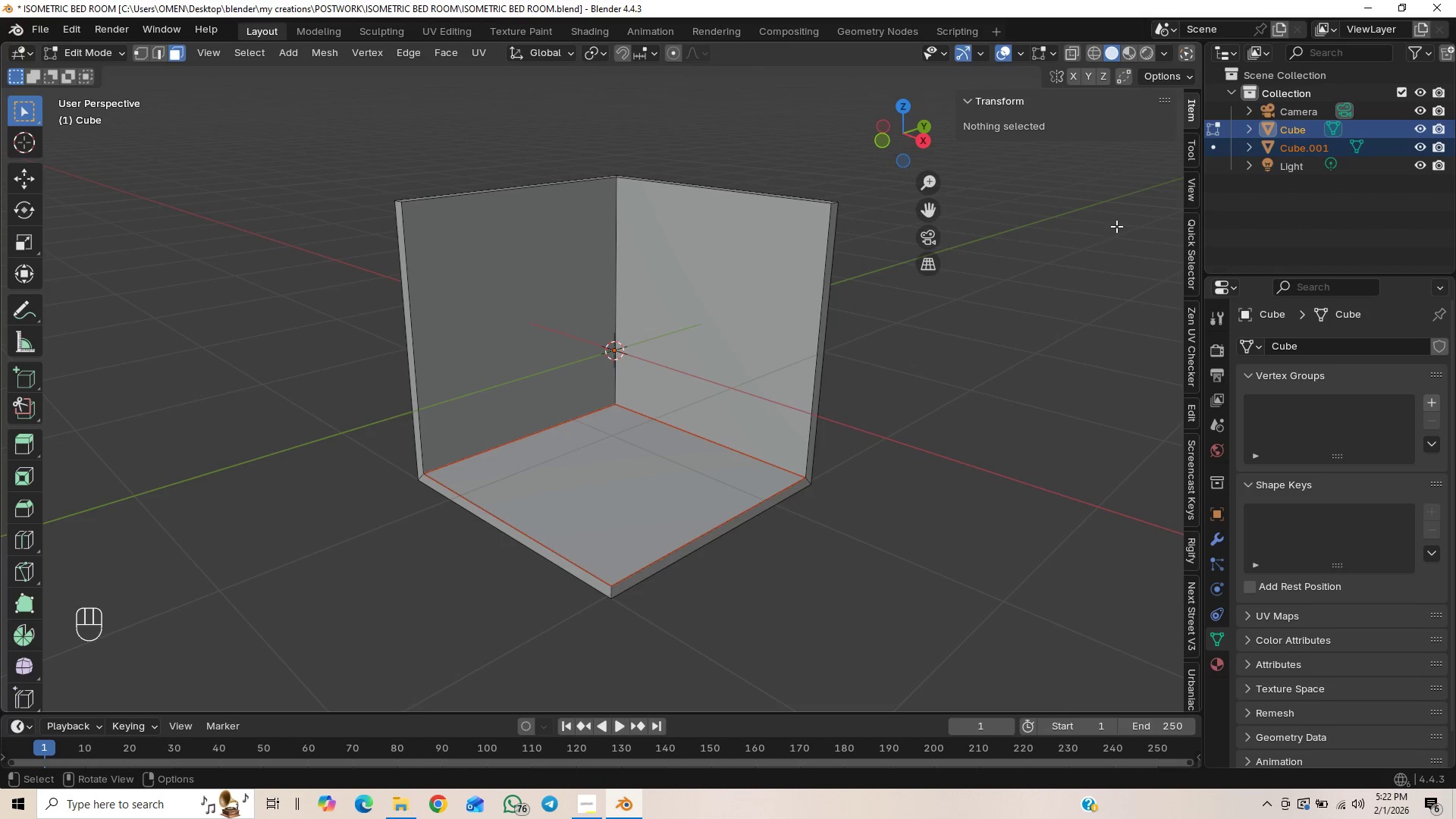 
left_click([1210, 145])
 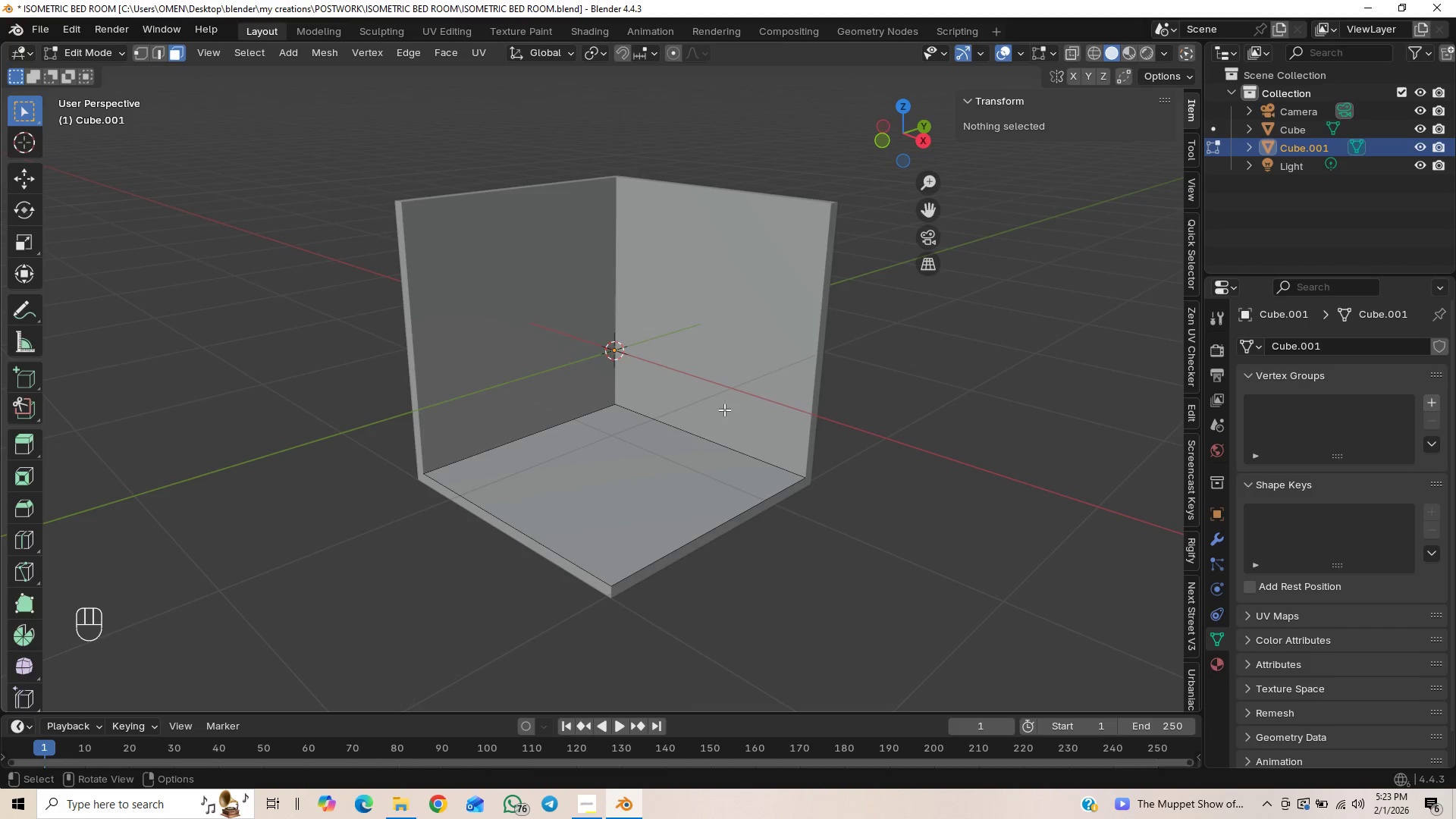 
type(ag)
 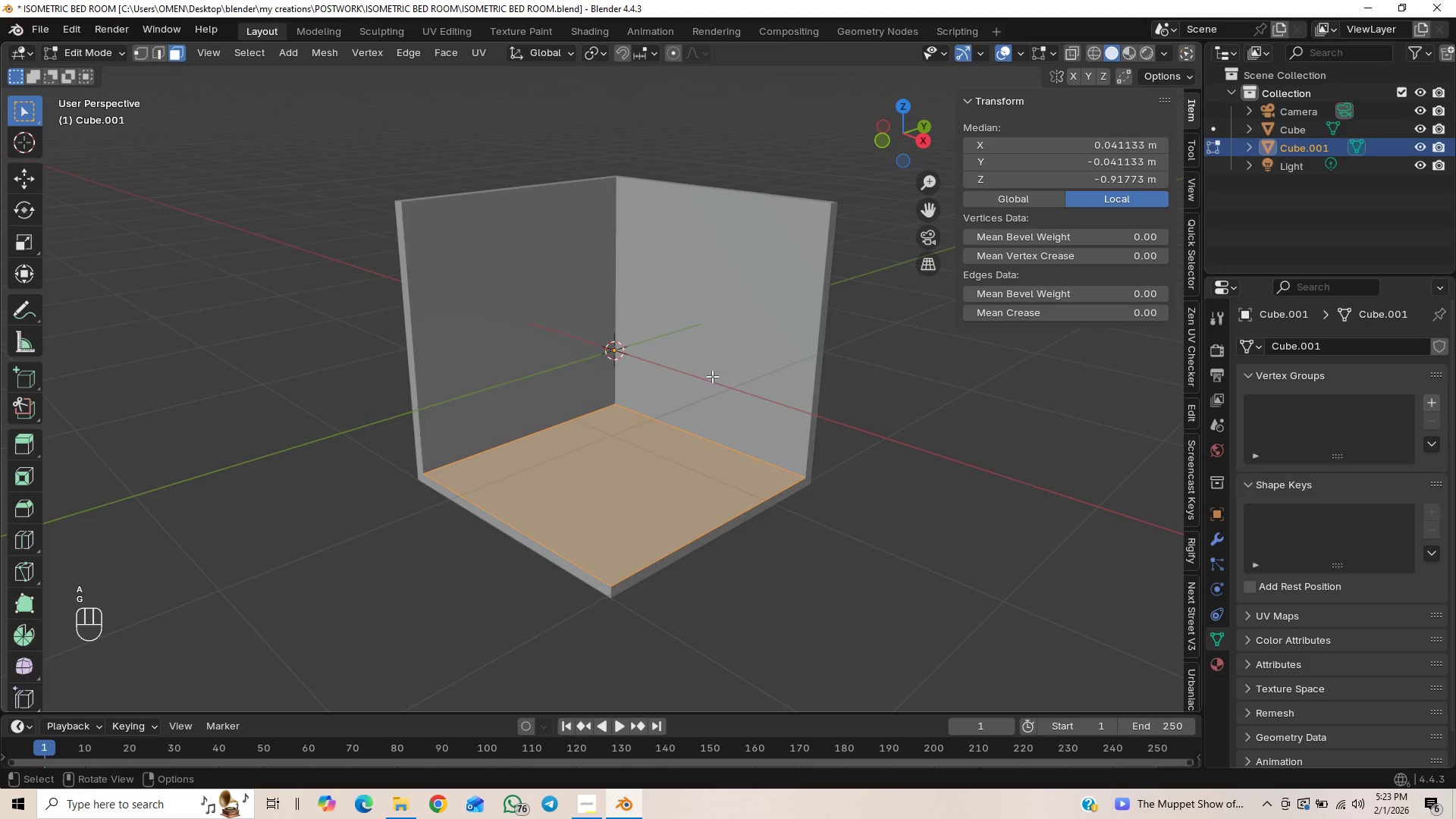 
scroll: coordinate [705, 477], scroll_direction: up, amount: 3.0
 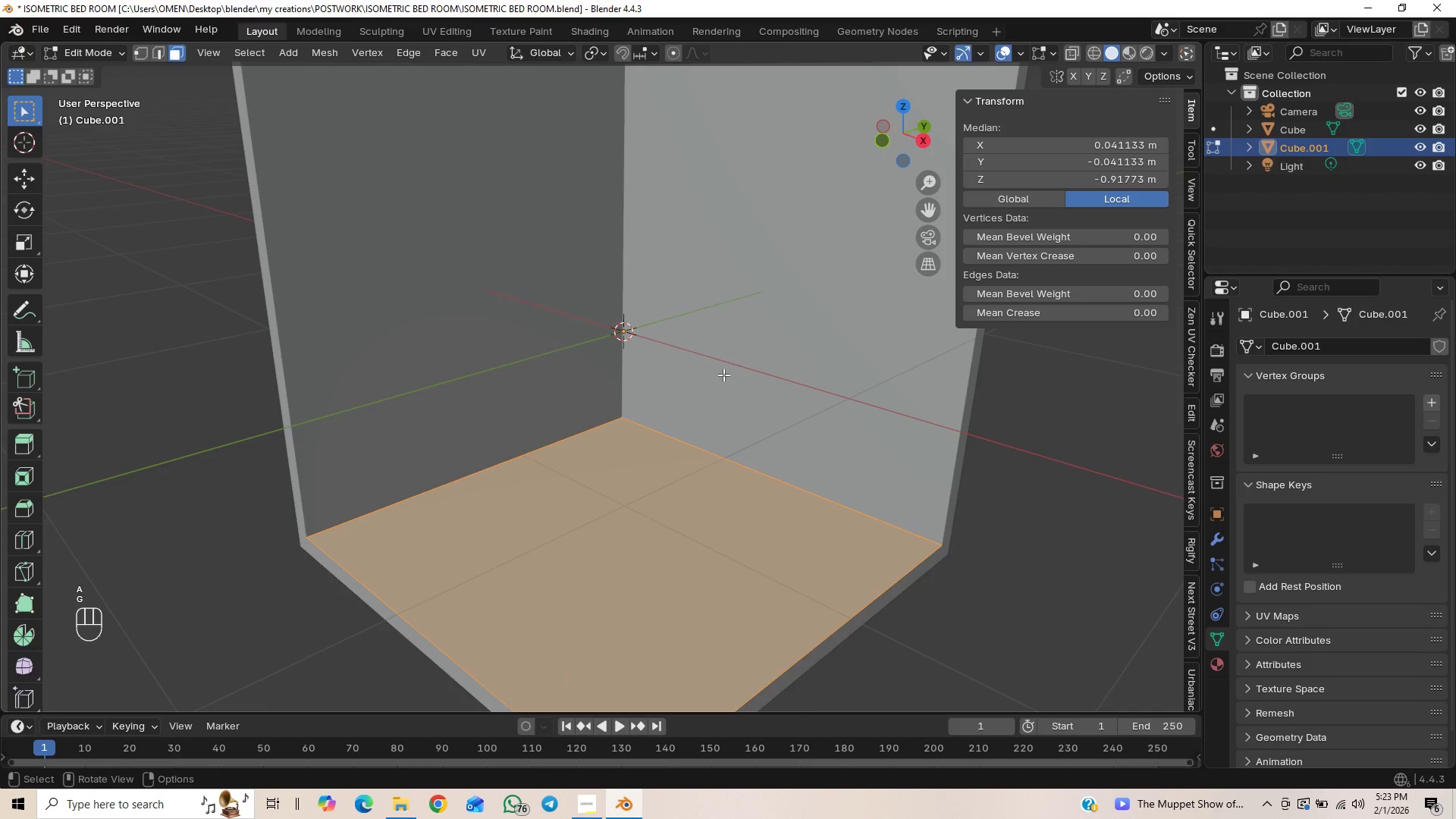 
scroll: coordinate [610, 535], scroll_direction: down, amount: 2.0
 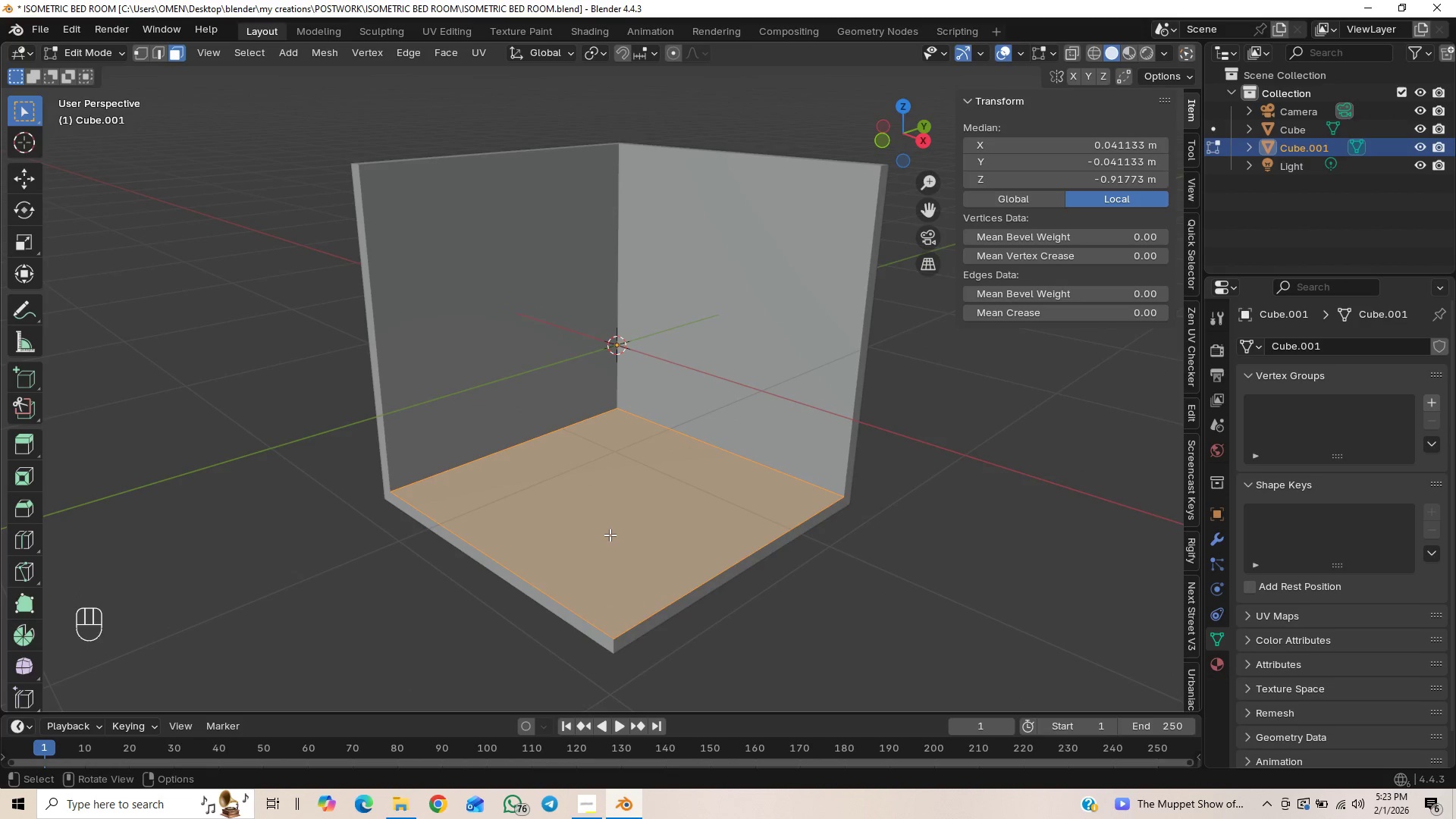 
scroll: coordinate [610, 535], scroll_direction: up, amount: 1.0
 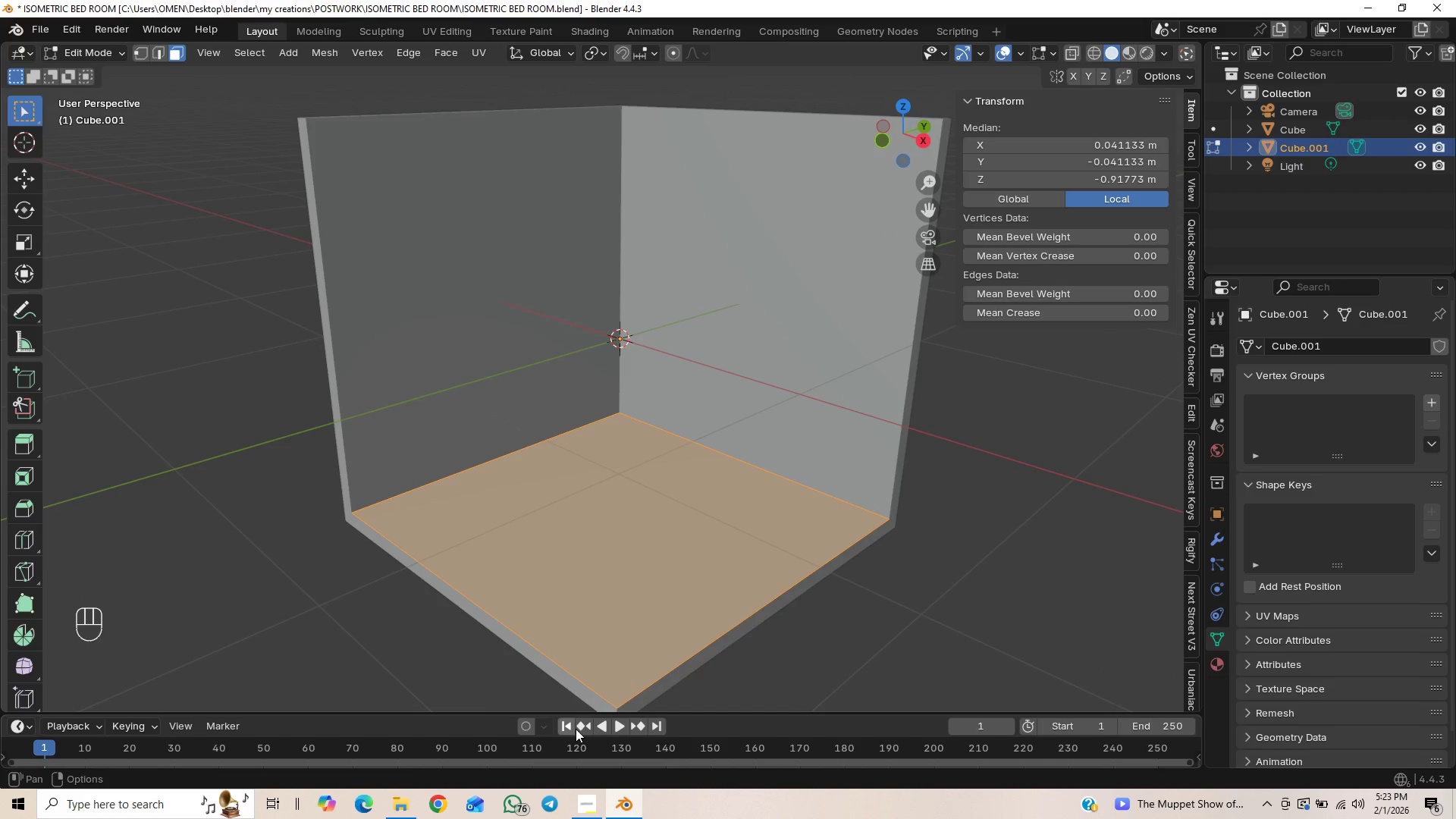 
hold_key(key=ControlLeft, duration=0.53)
 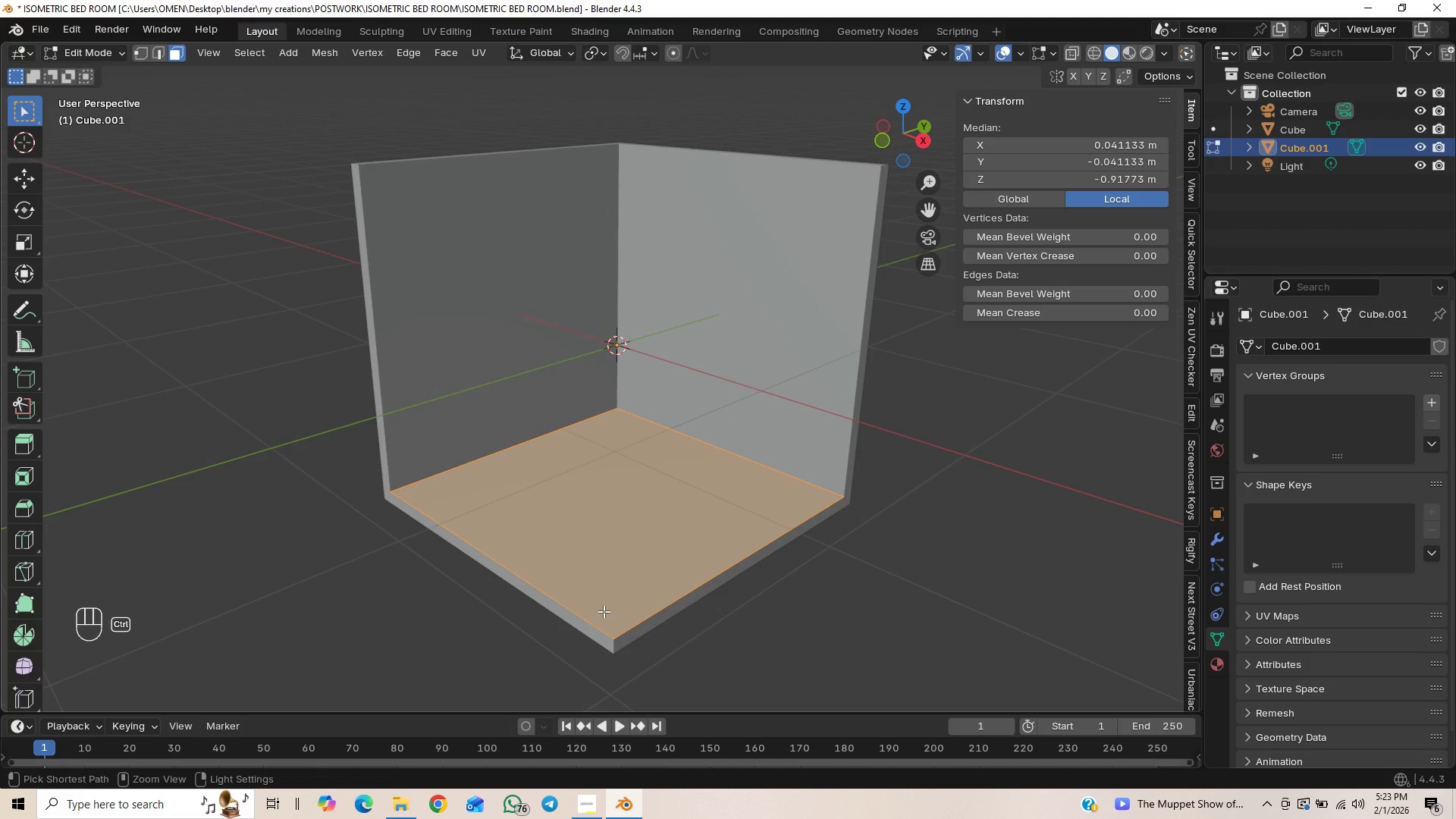 
scroll: coordinate [604, 611], scroll_direction: down, amount: 1.0
 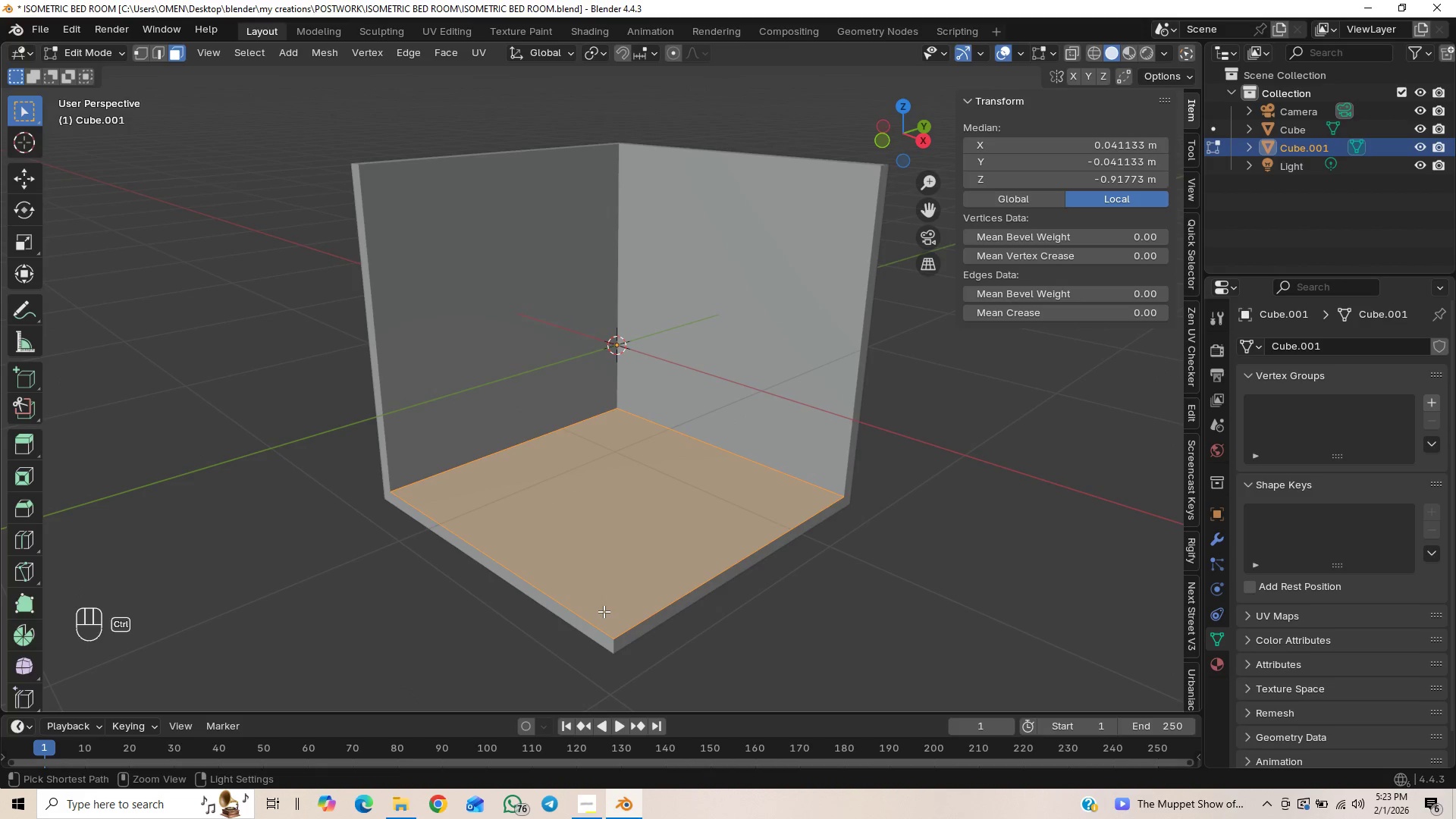 
key(Control+R)
 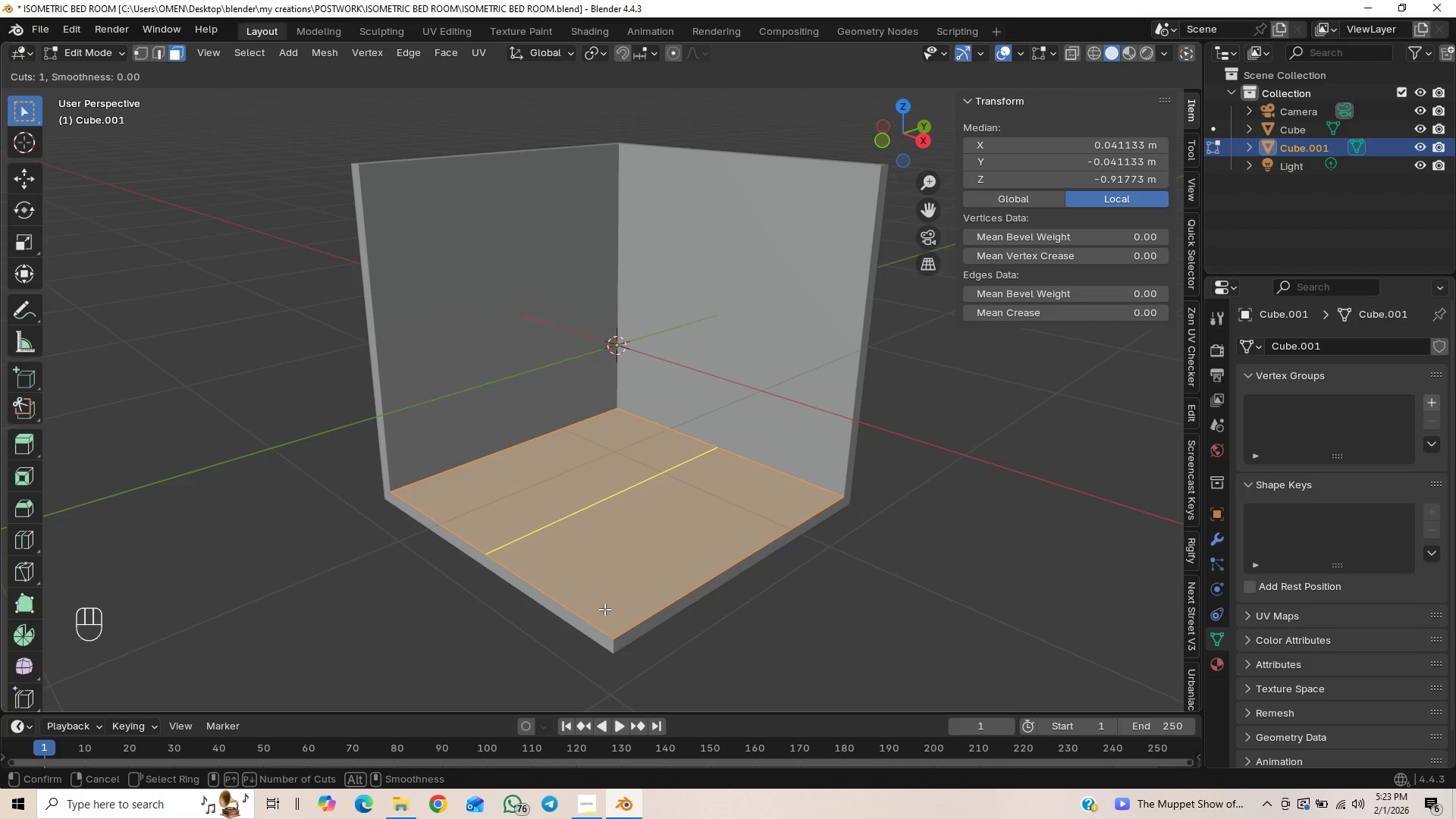 
wait(5.39)
 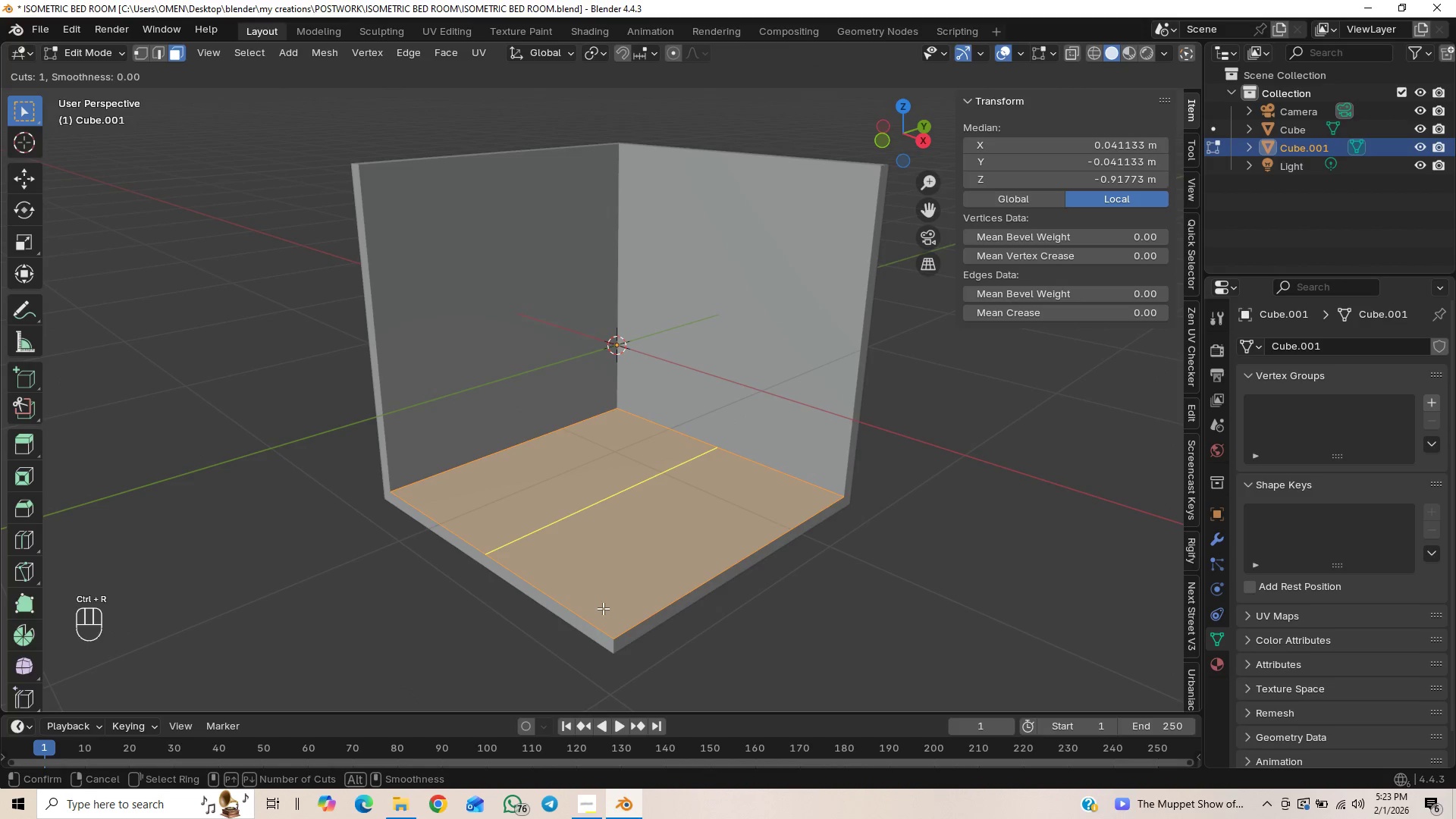 
scroll: coordinate [601, 607], scroll_direction: up, amount: 2.0
 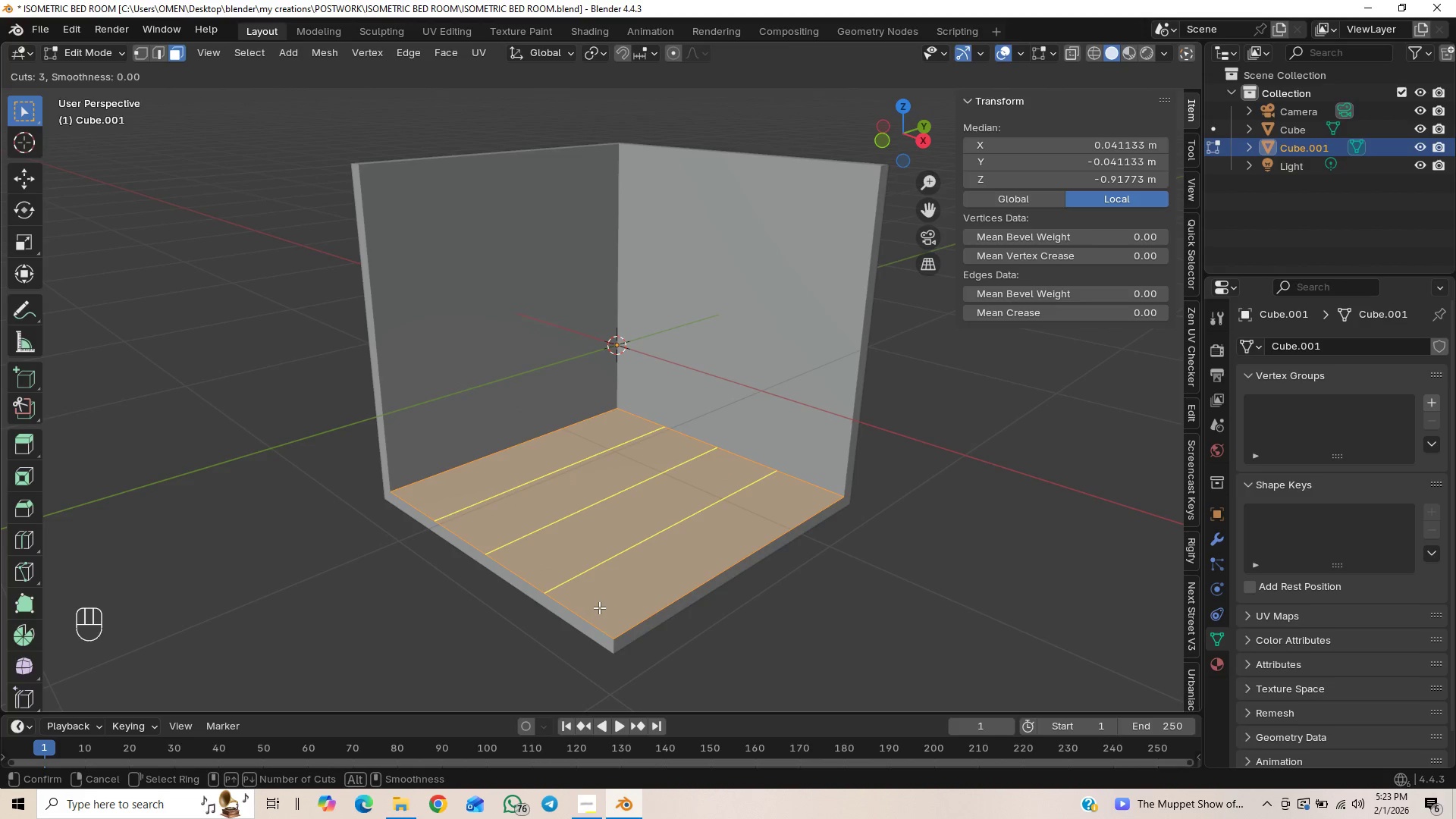 
right_click([599, 607])
 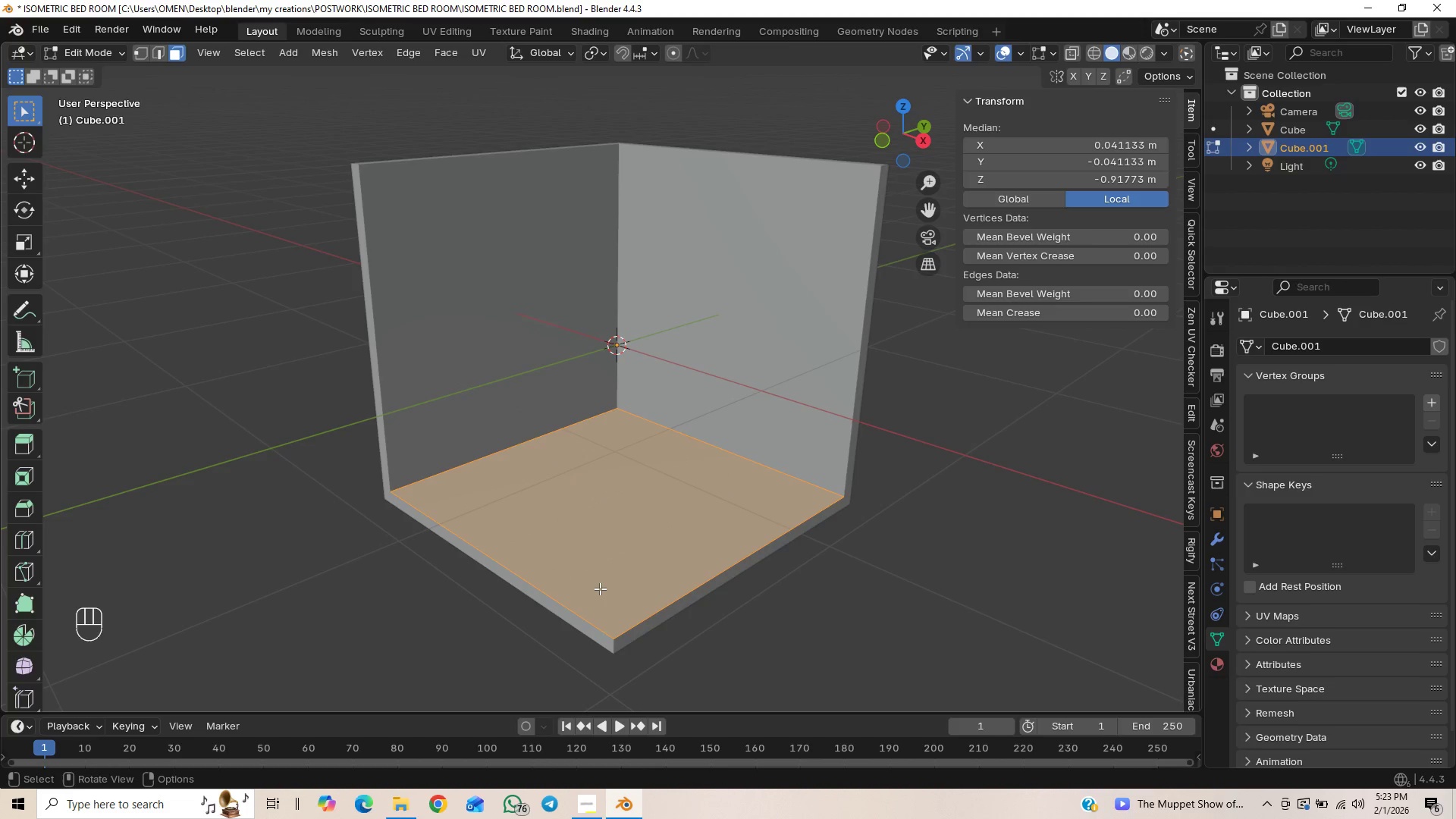 
key(Control+R)
 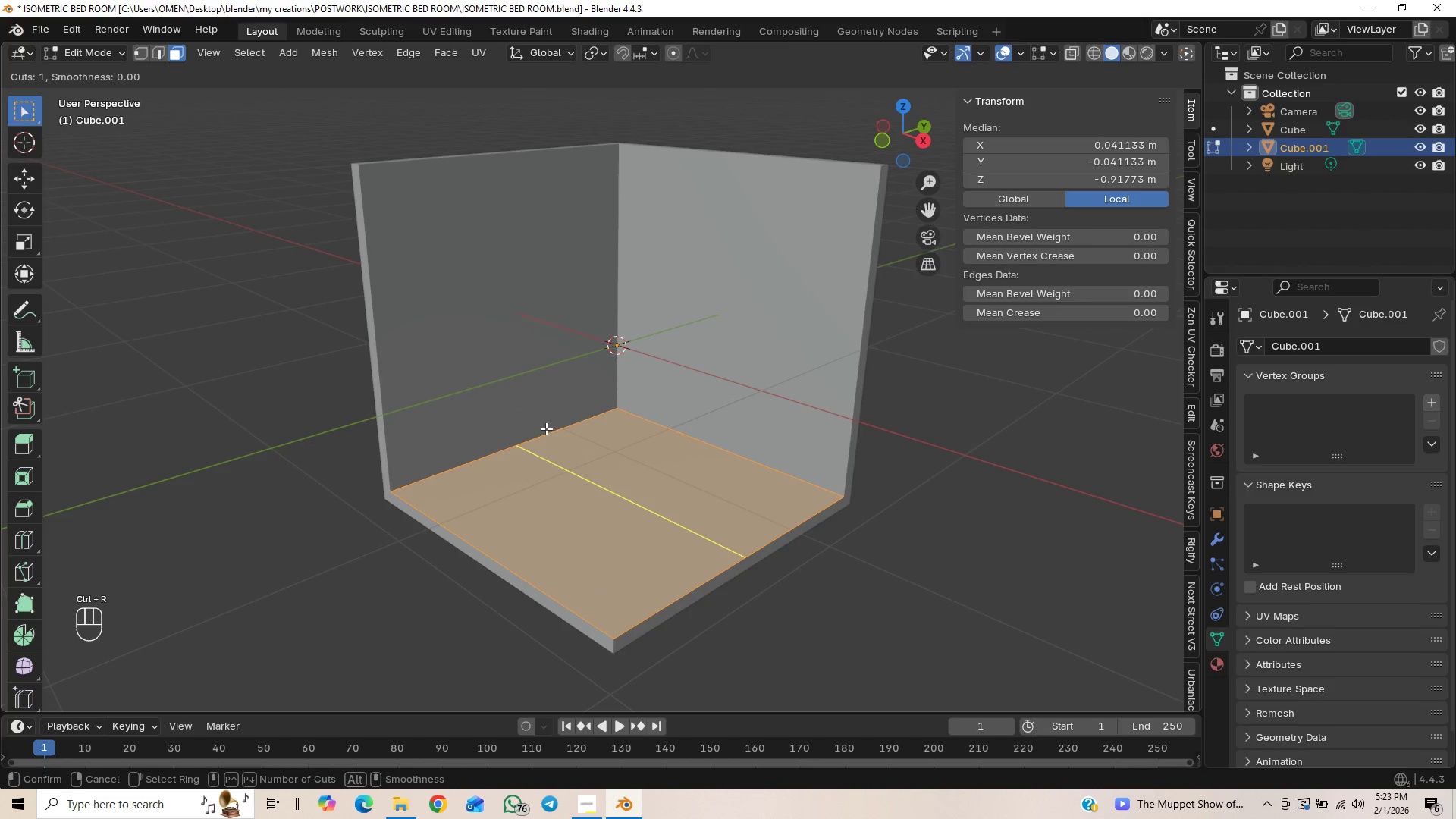 
scroll: coordinate [544, 426], scroll_direction: up, amount: 5.0
 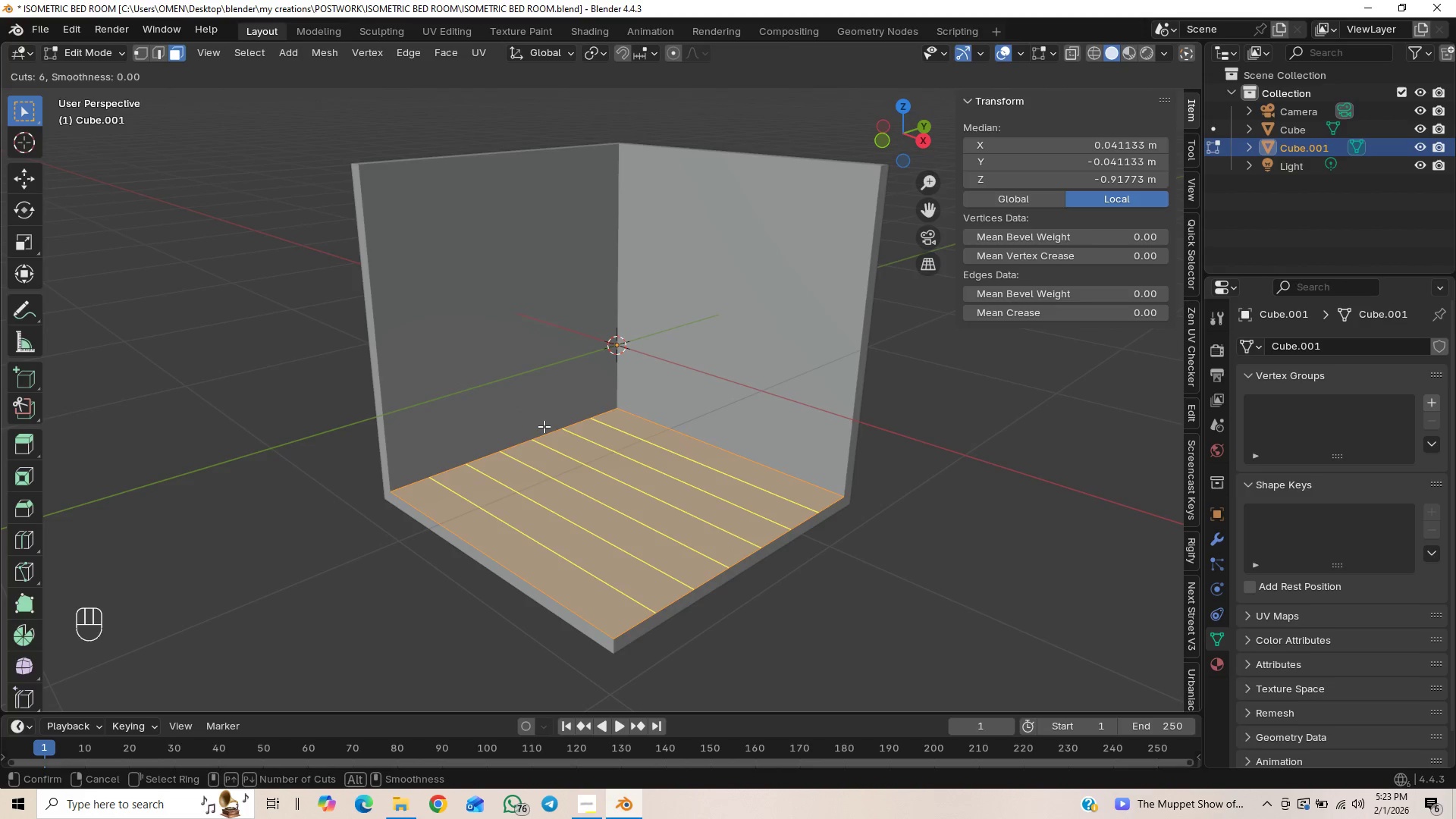 
left_click([544, 426])
 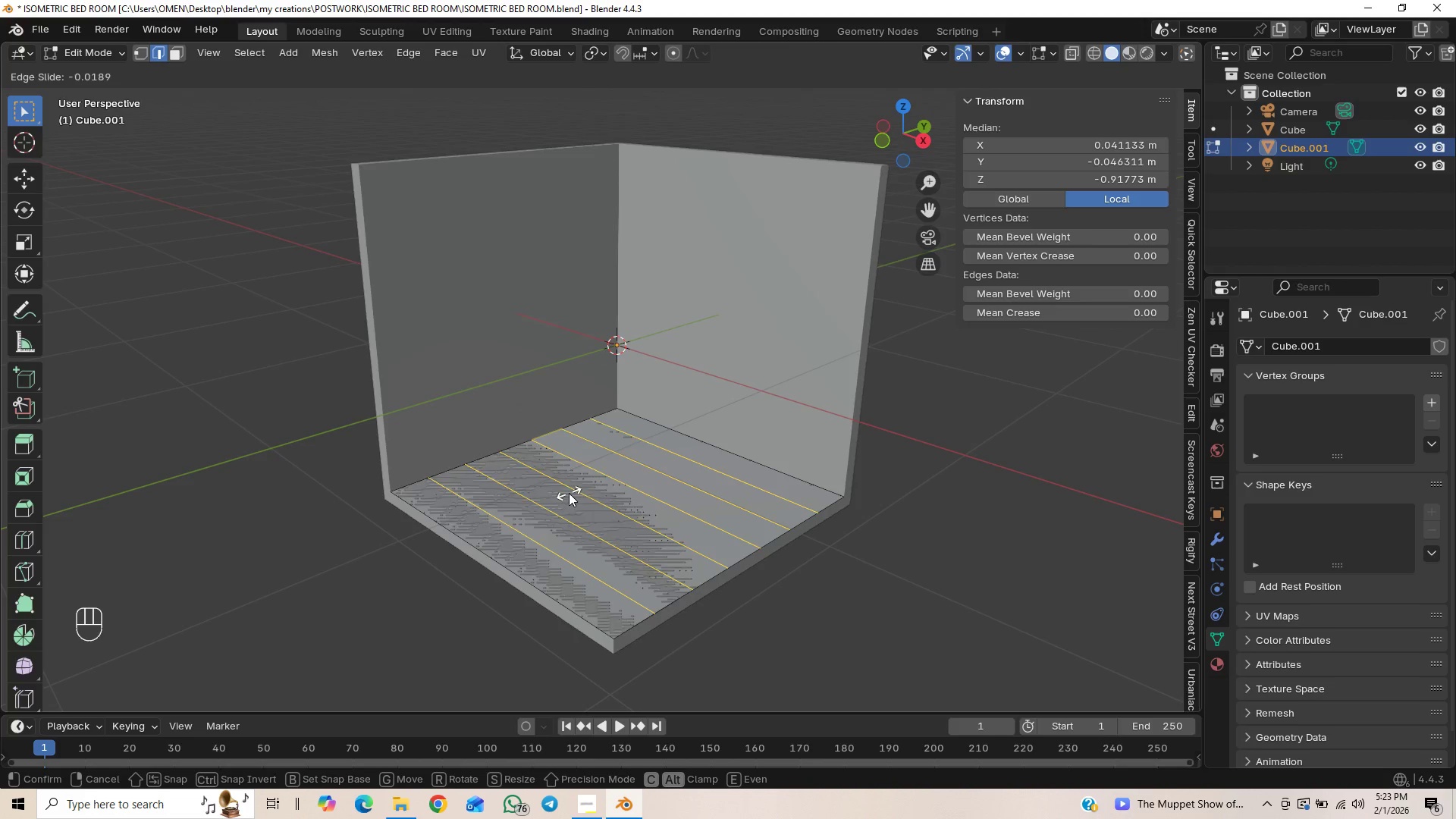 
right_click([569, 491])
 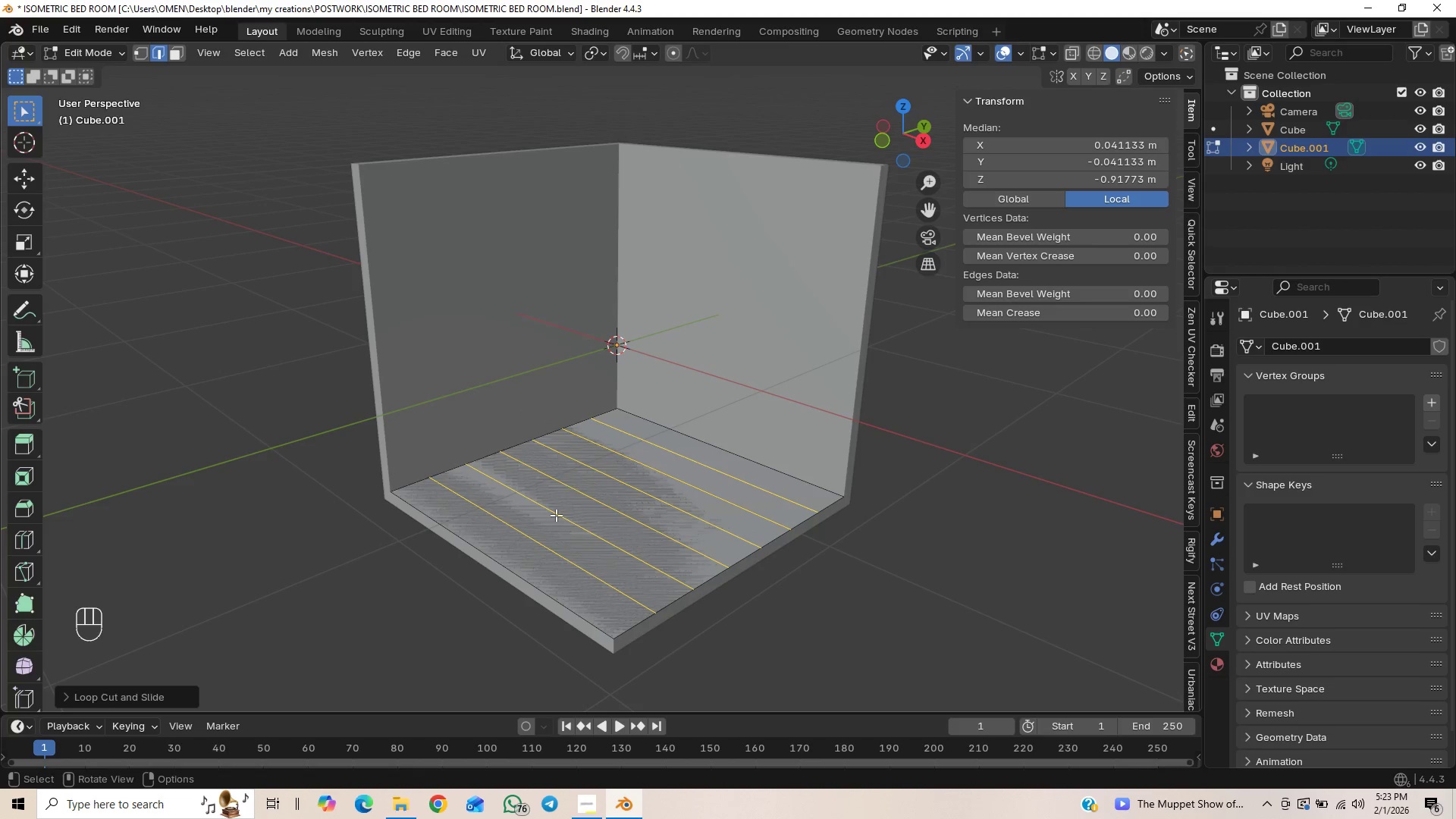 
key(Control+R)
 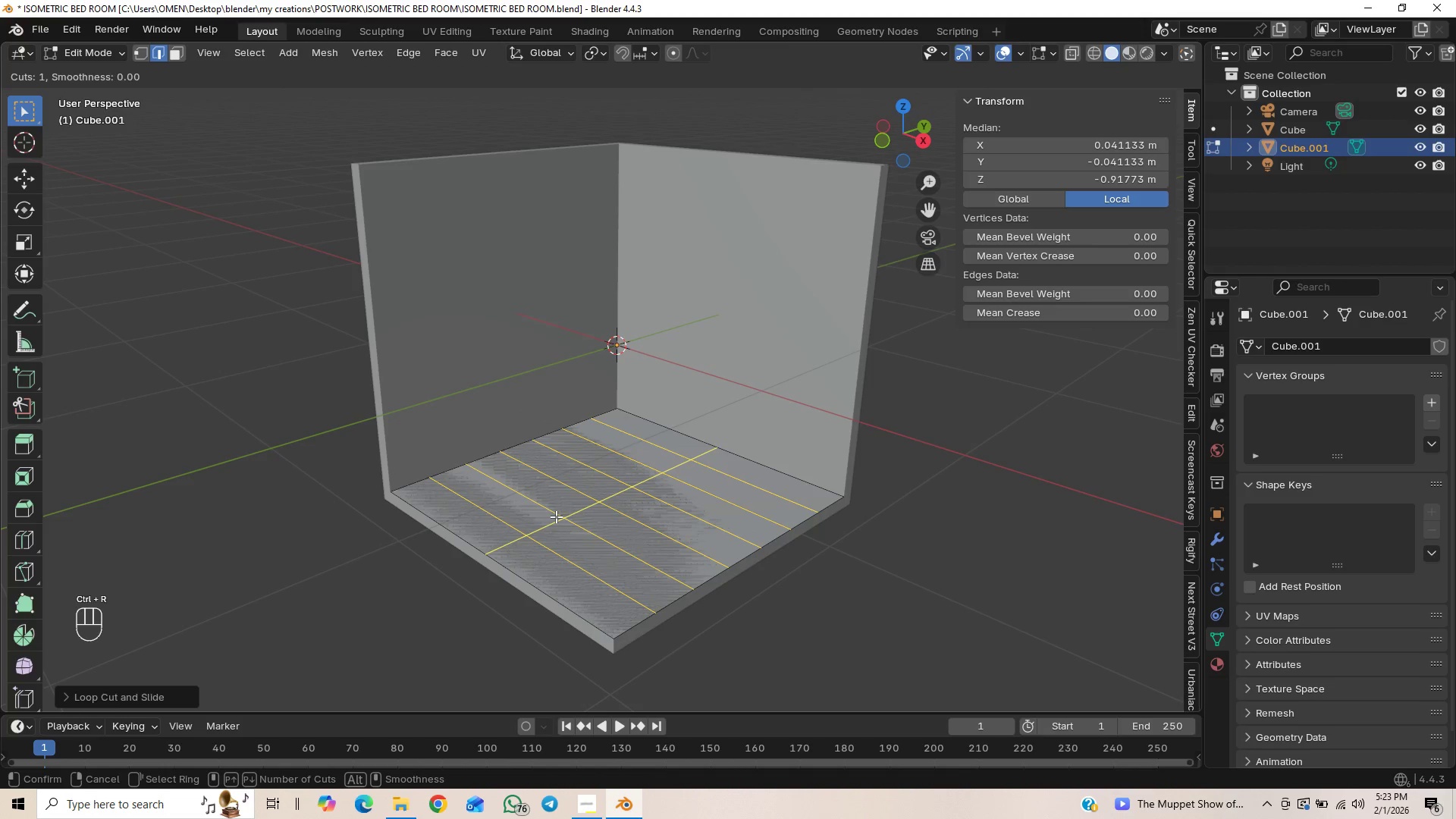 
scroll: coordinate [556, 516], scroll_direction: up, amount: 2.0
 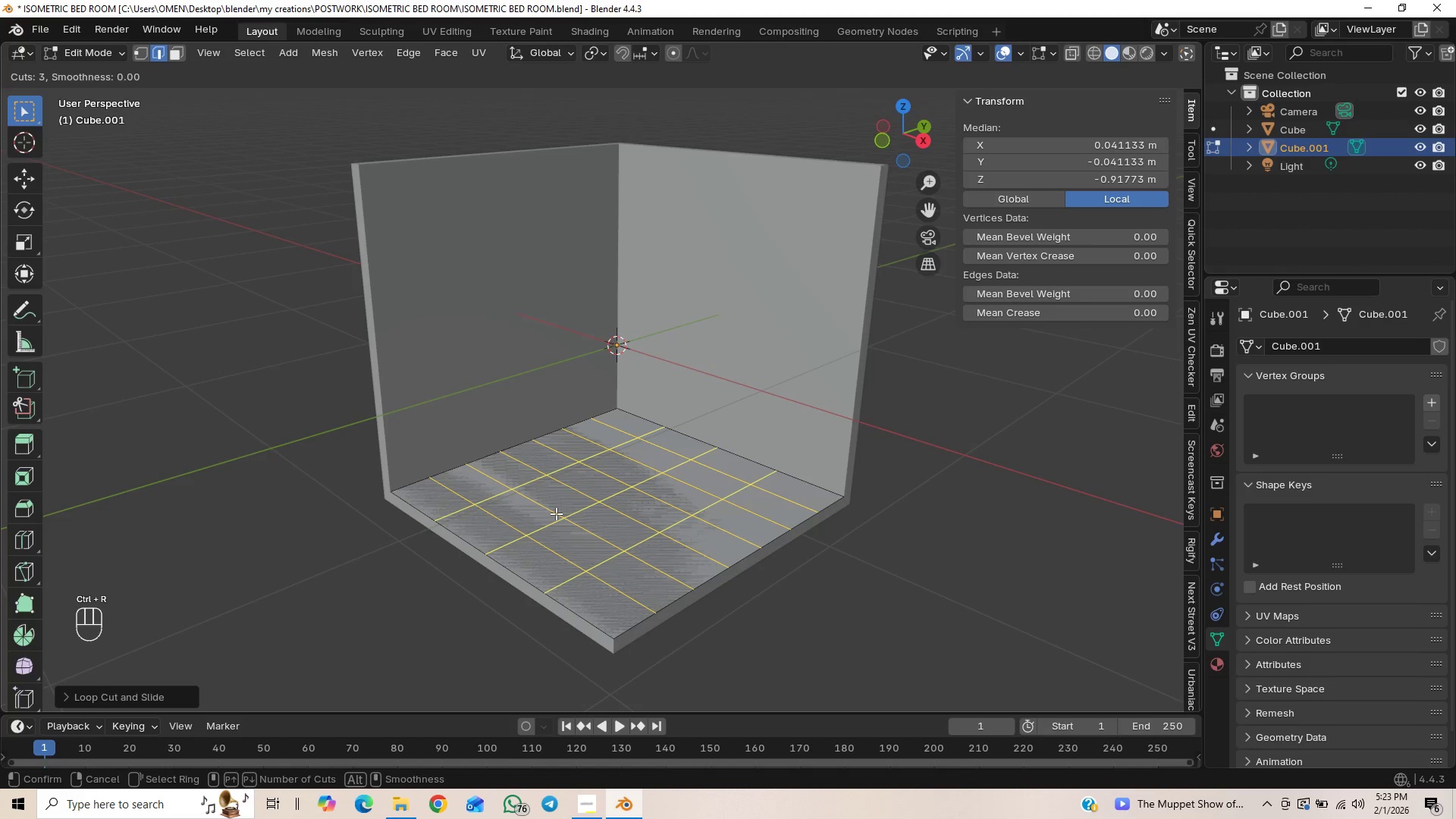 
left_click([556, 513])
 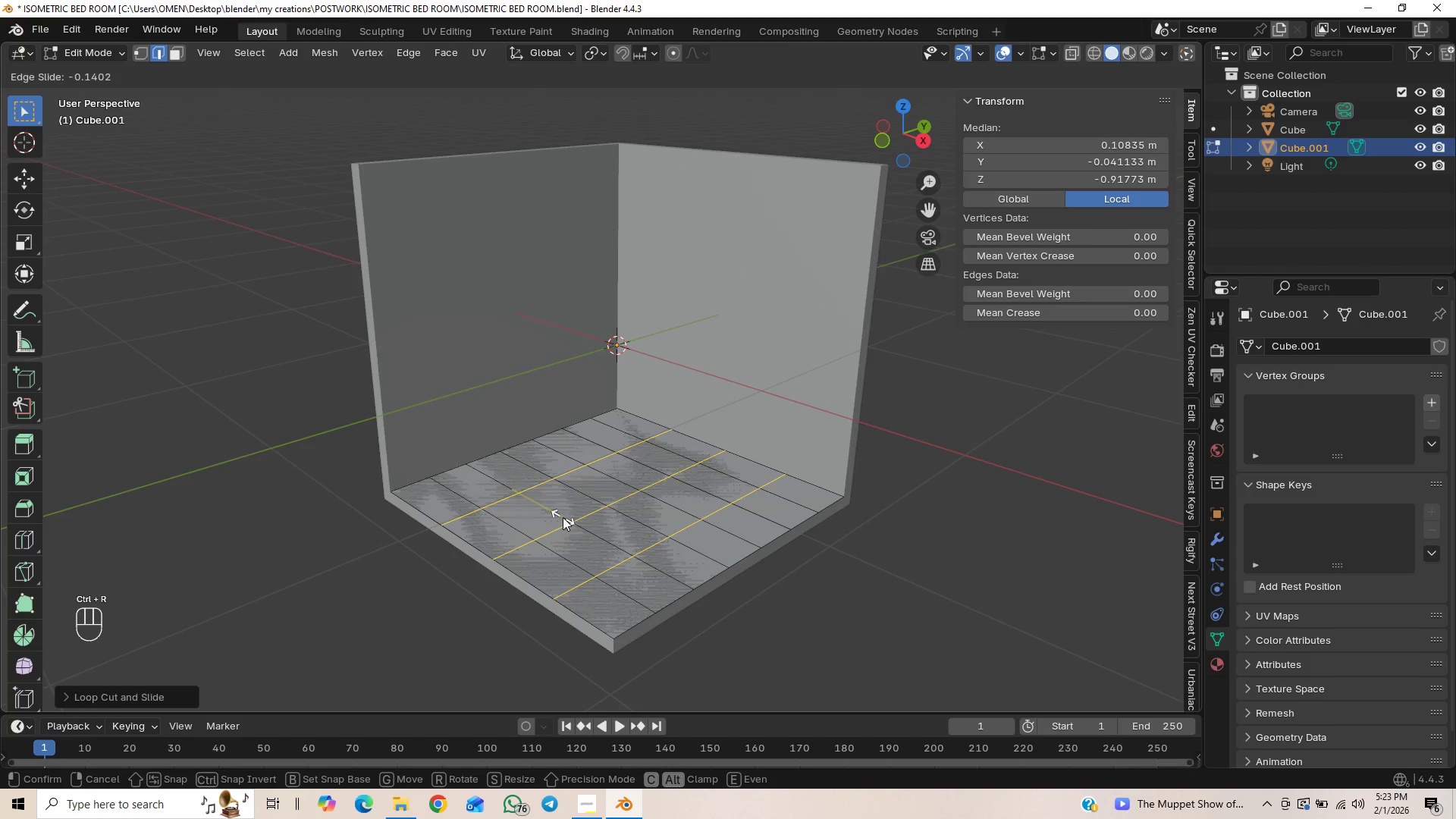 
right_click([563, 517])
 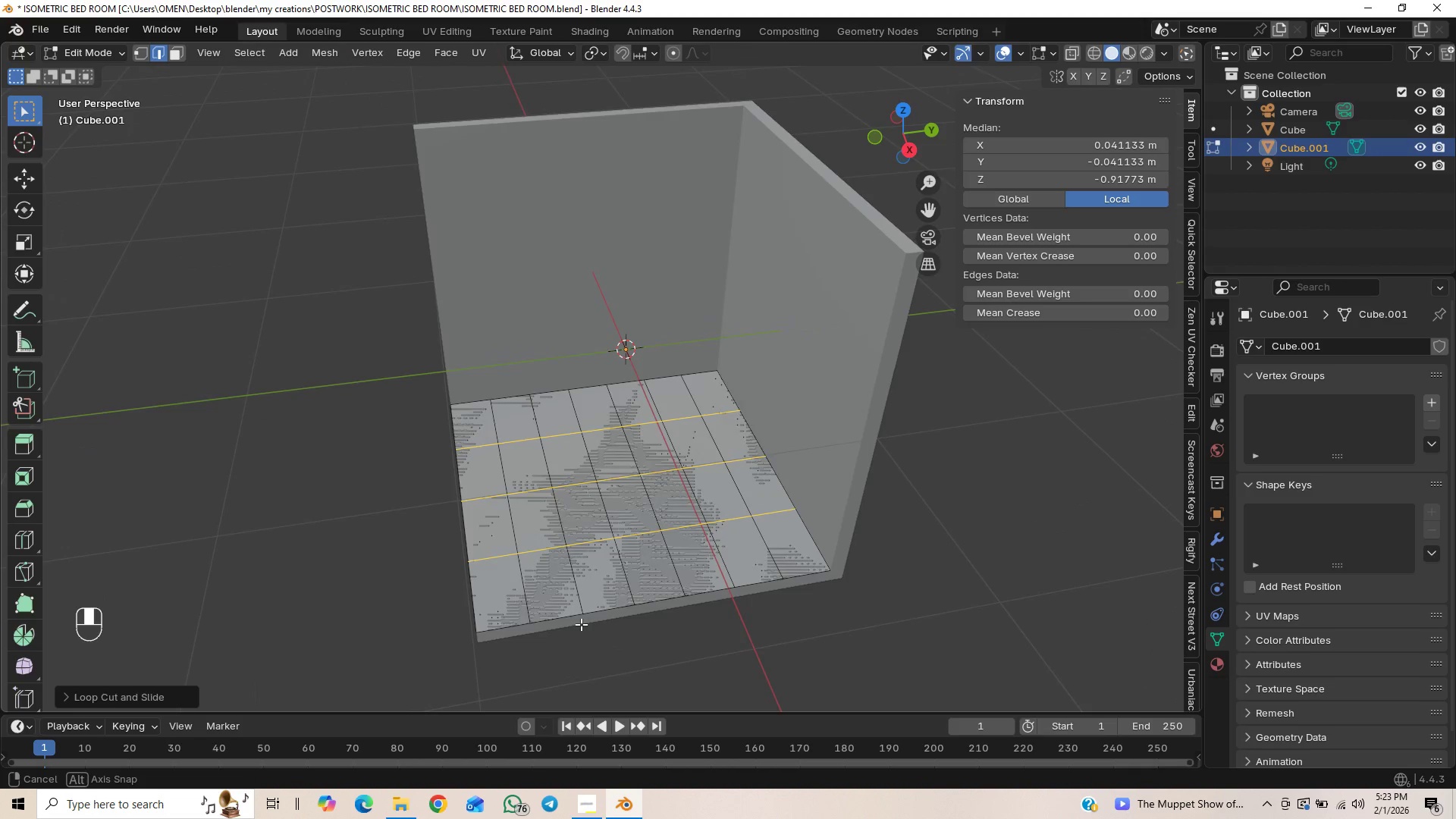 
scroll: coordinate [584, 607], scroll_direction: up, amount: 2.0
 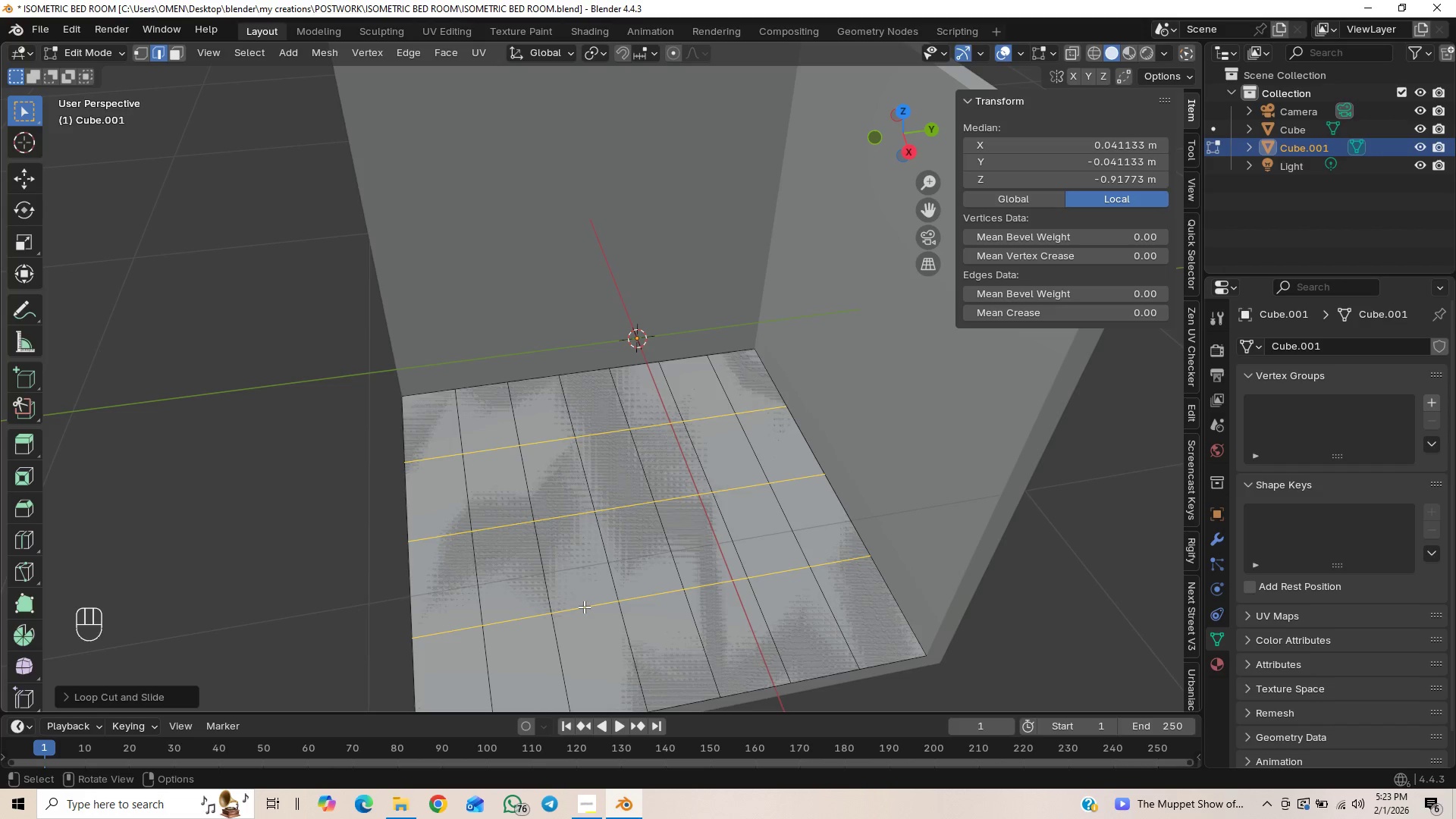 
scroll: coordinate [582, 607], scroll_direction: down, amount: 1.0
 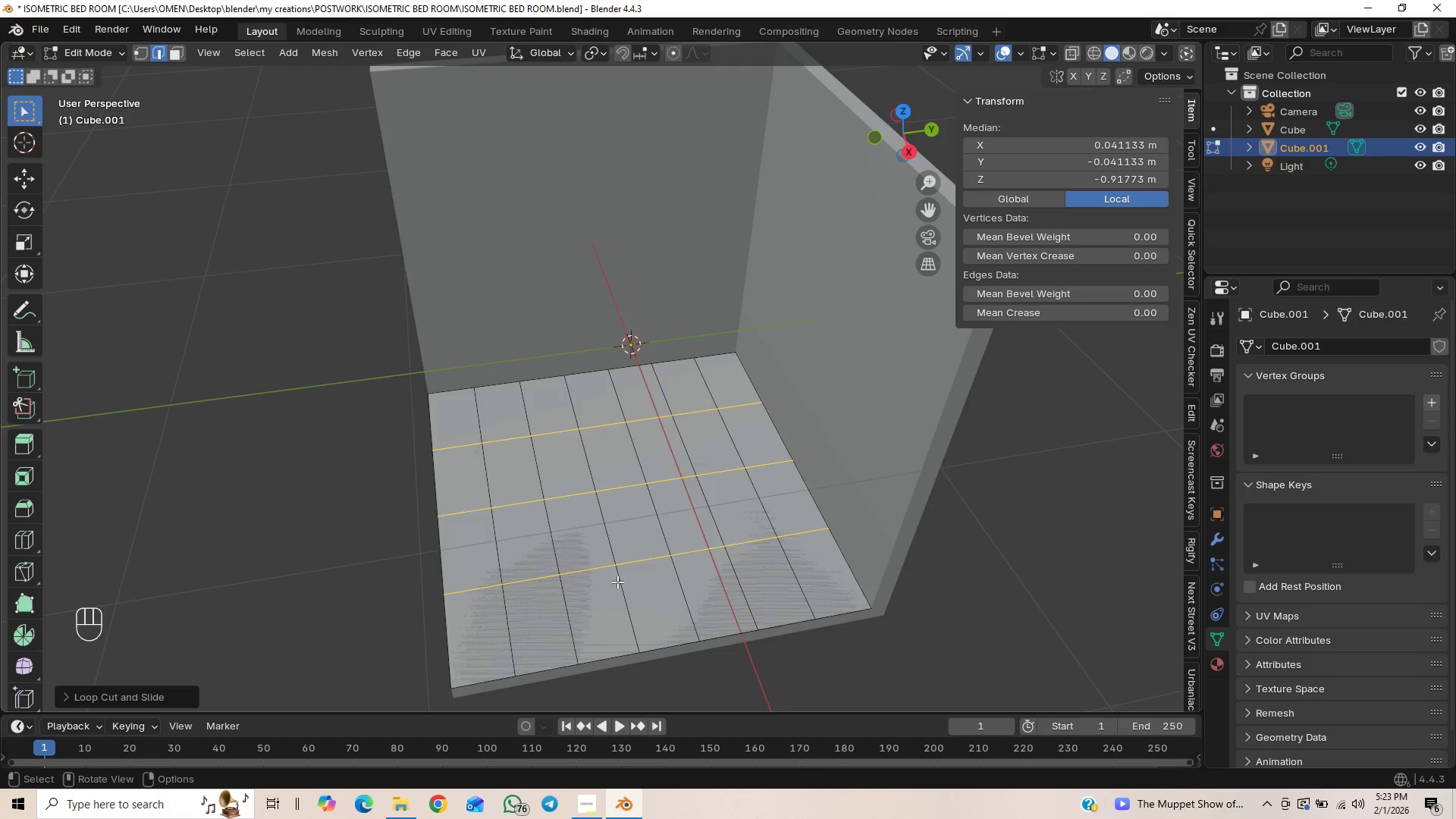 
hold_key(key=ShiftLeft, duration=0.41)
 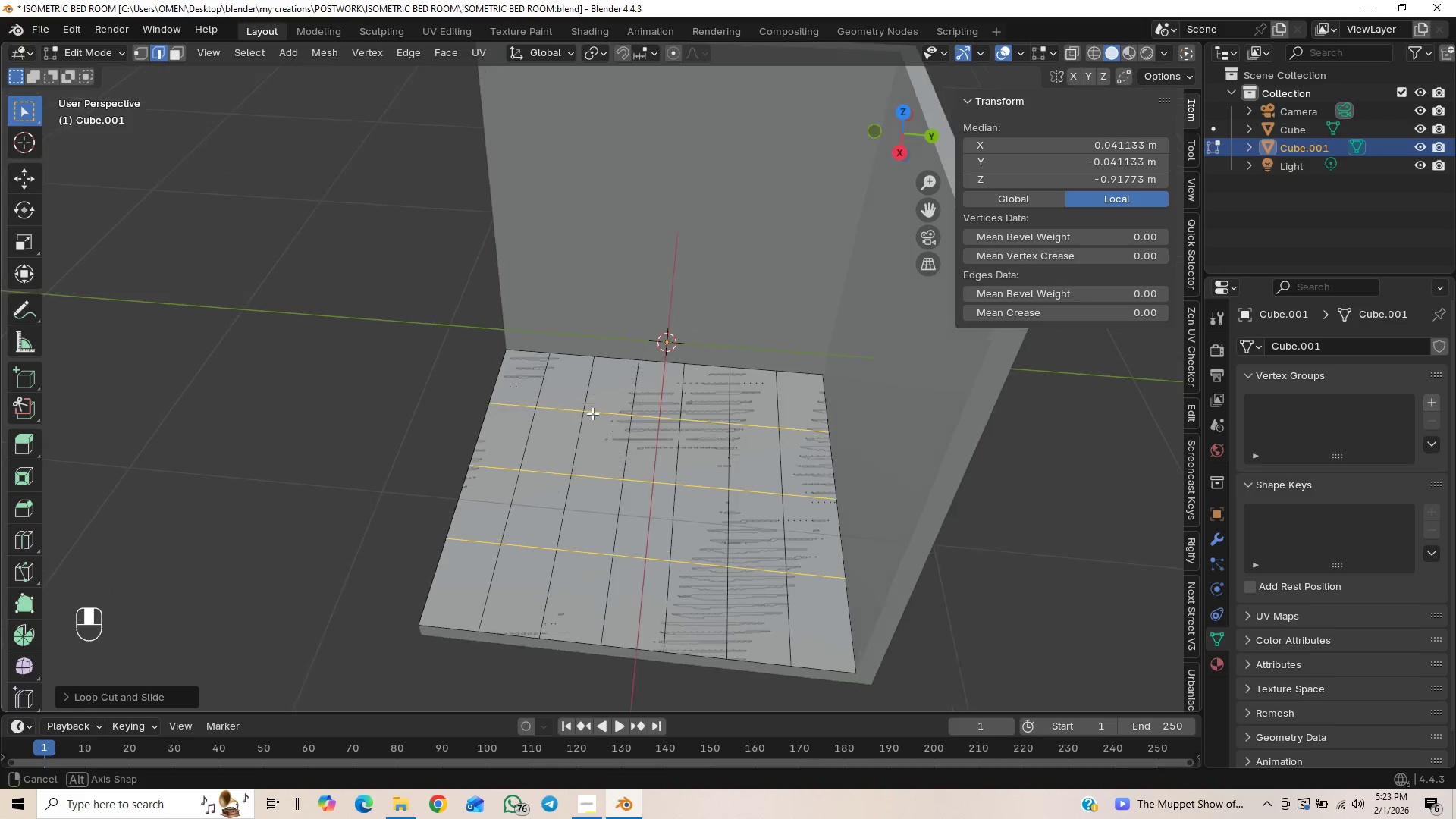 
key(A)
 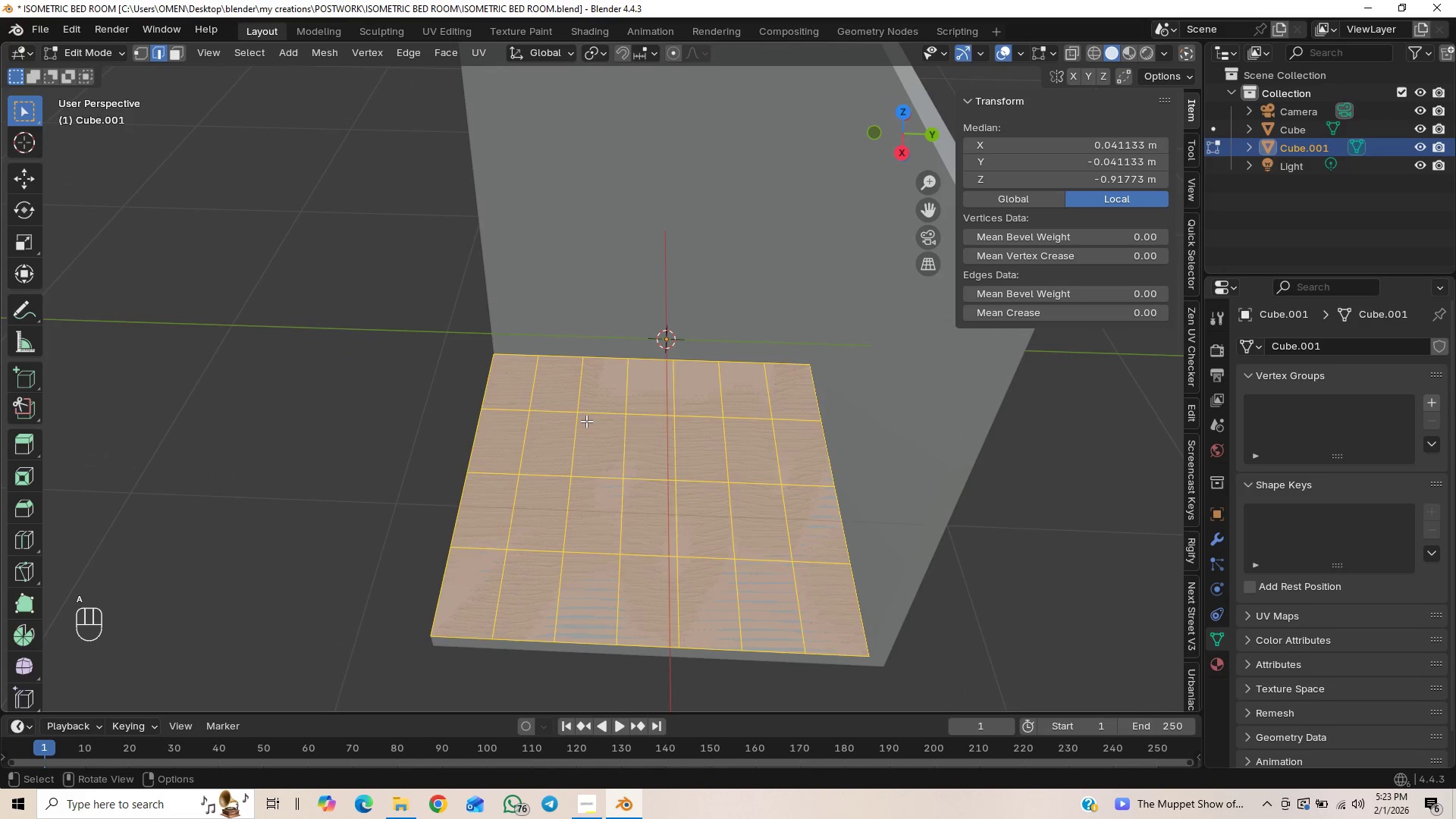 
key(Control+ControlLeft)
 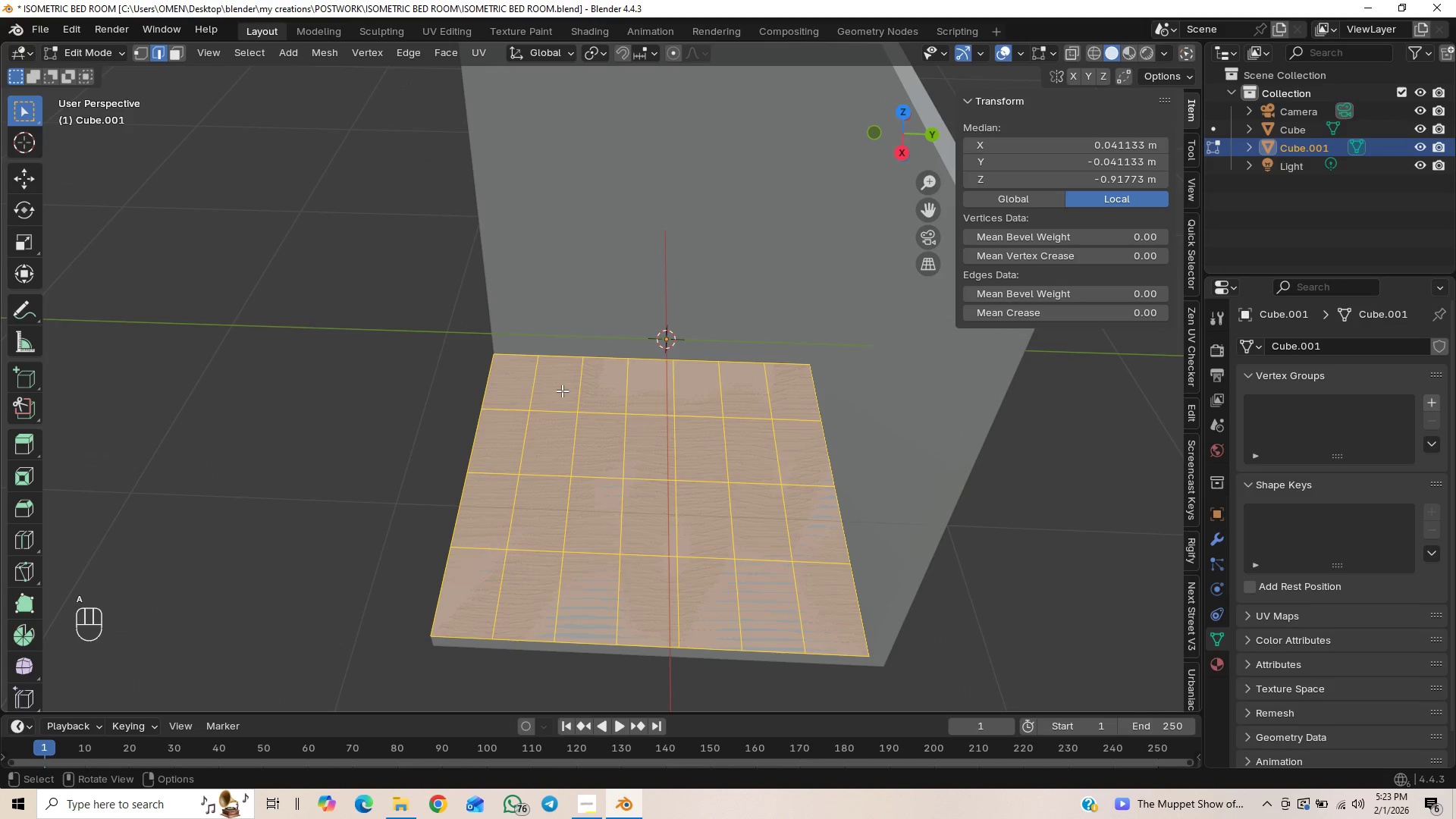 
hold_key(key=ControlLeft, duration=1.38)
left_click_drag(start_coordinate=[519, 365], to_coordinate=[515, 484])
 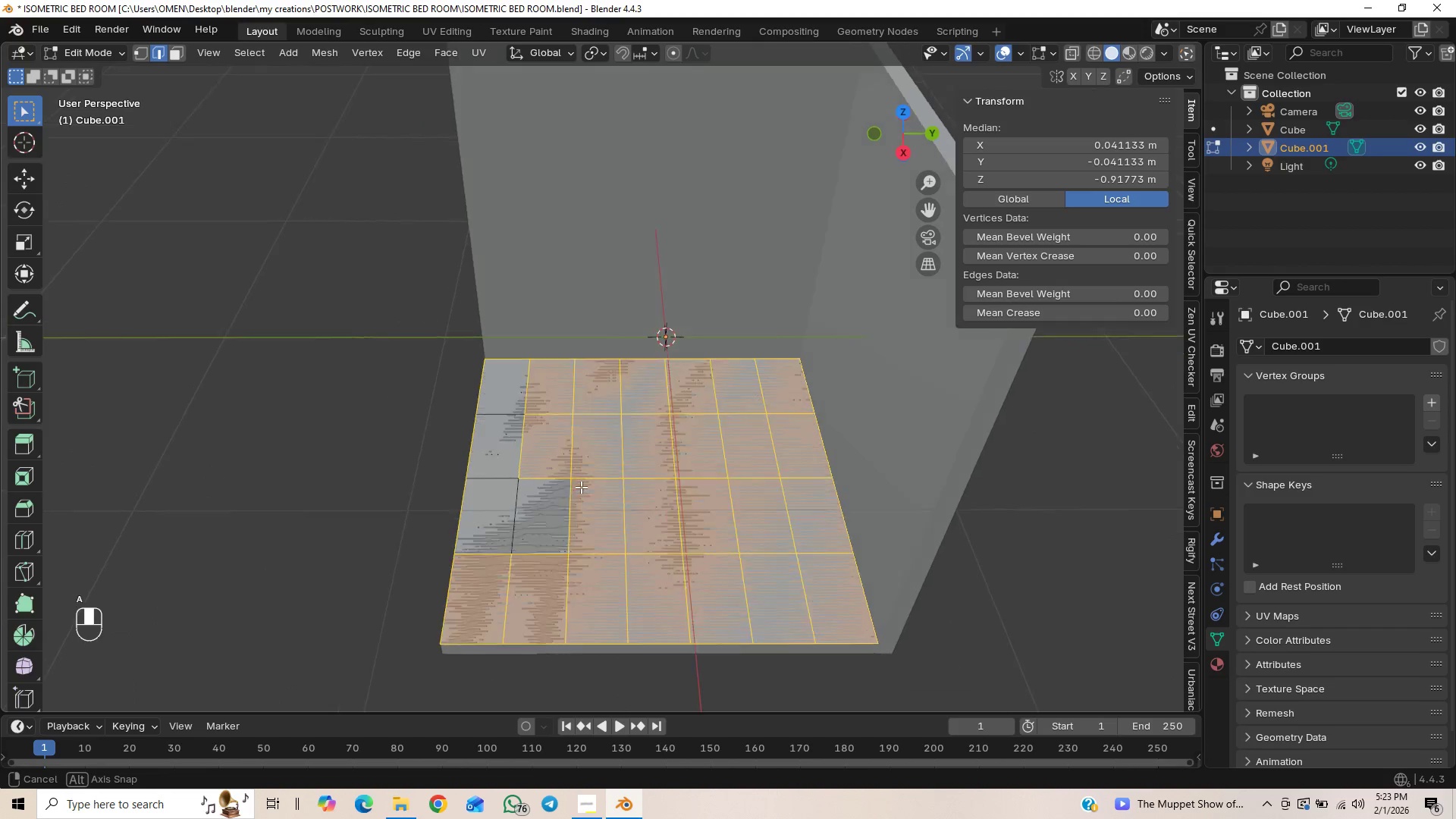 
hold_key(key=ControlLeft, duration=1.5)
left_click_drag(start_coordinate=[495, 378], to_coordinate=[589, 646])
 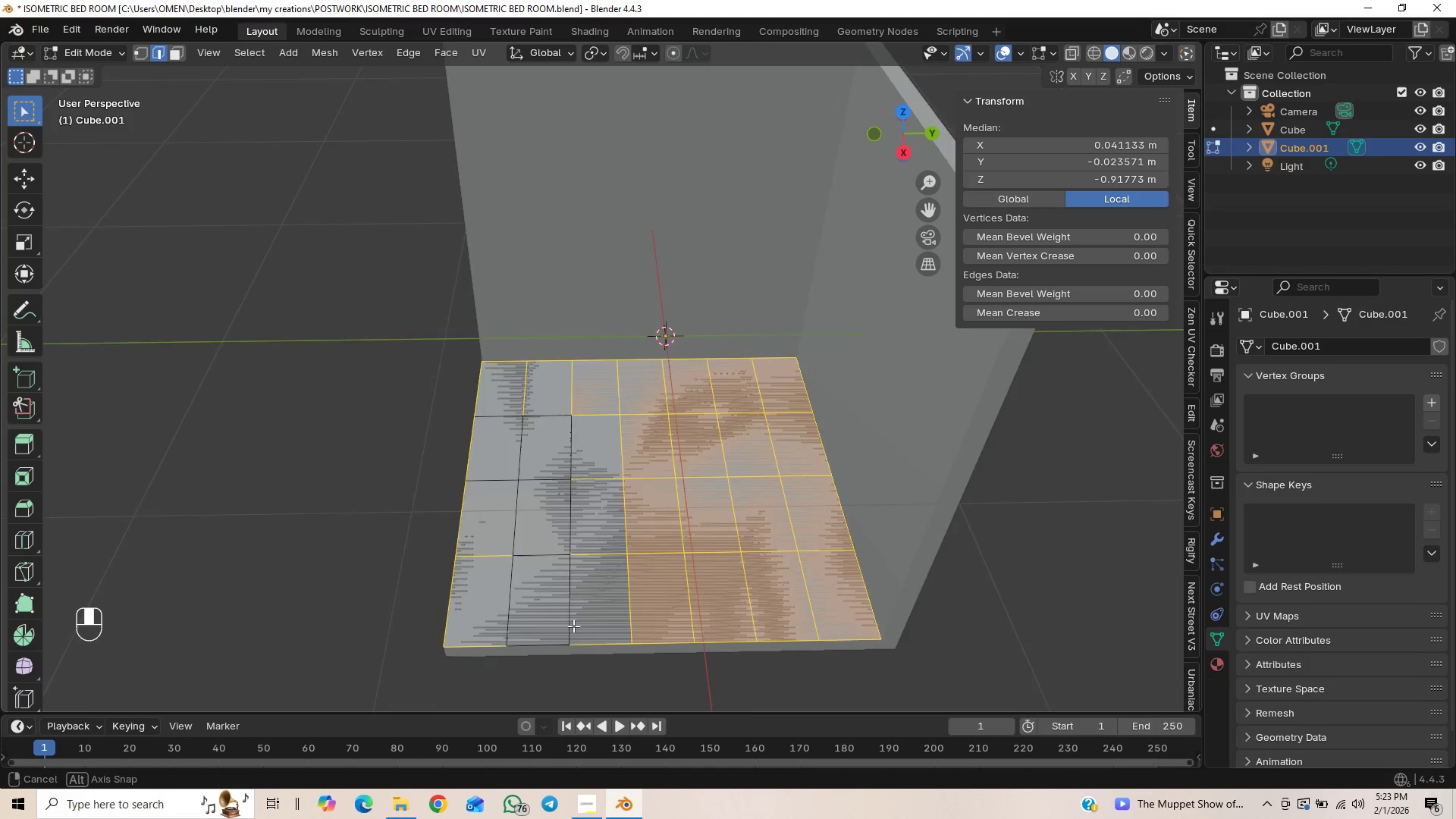 
hold_key(key=ControlLeft, duration=0.48)
 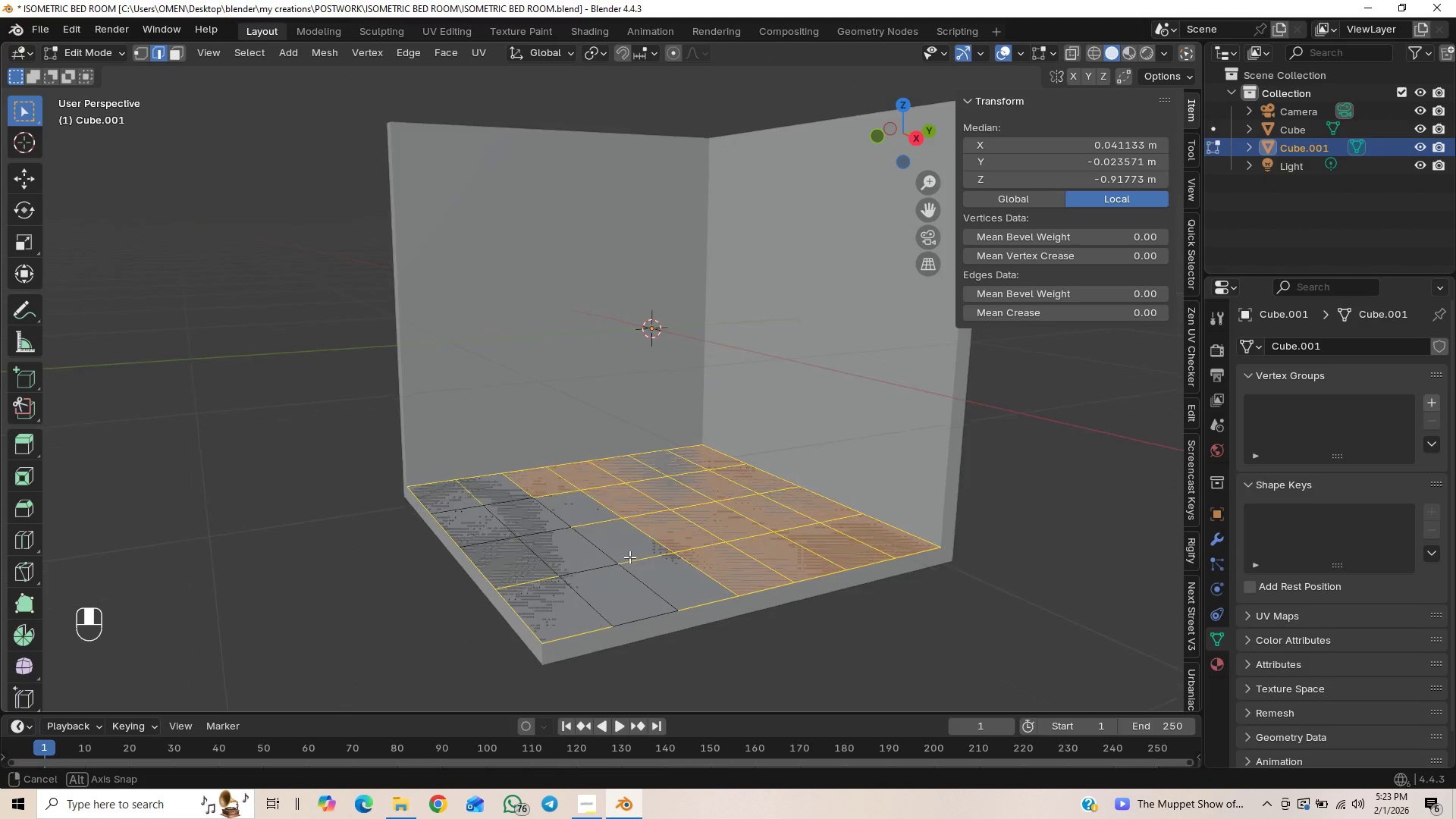 
hold_key(key=ControlLeft, duration=1.05)
left_click_drag(start_coordinate=[466, 472], to_coordinate=[430, 528])
 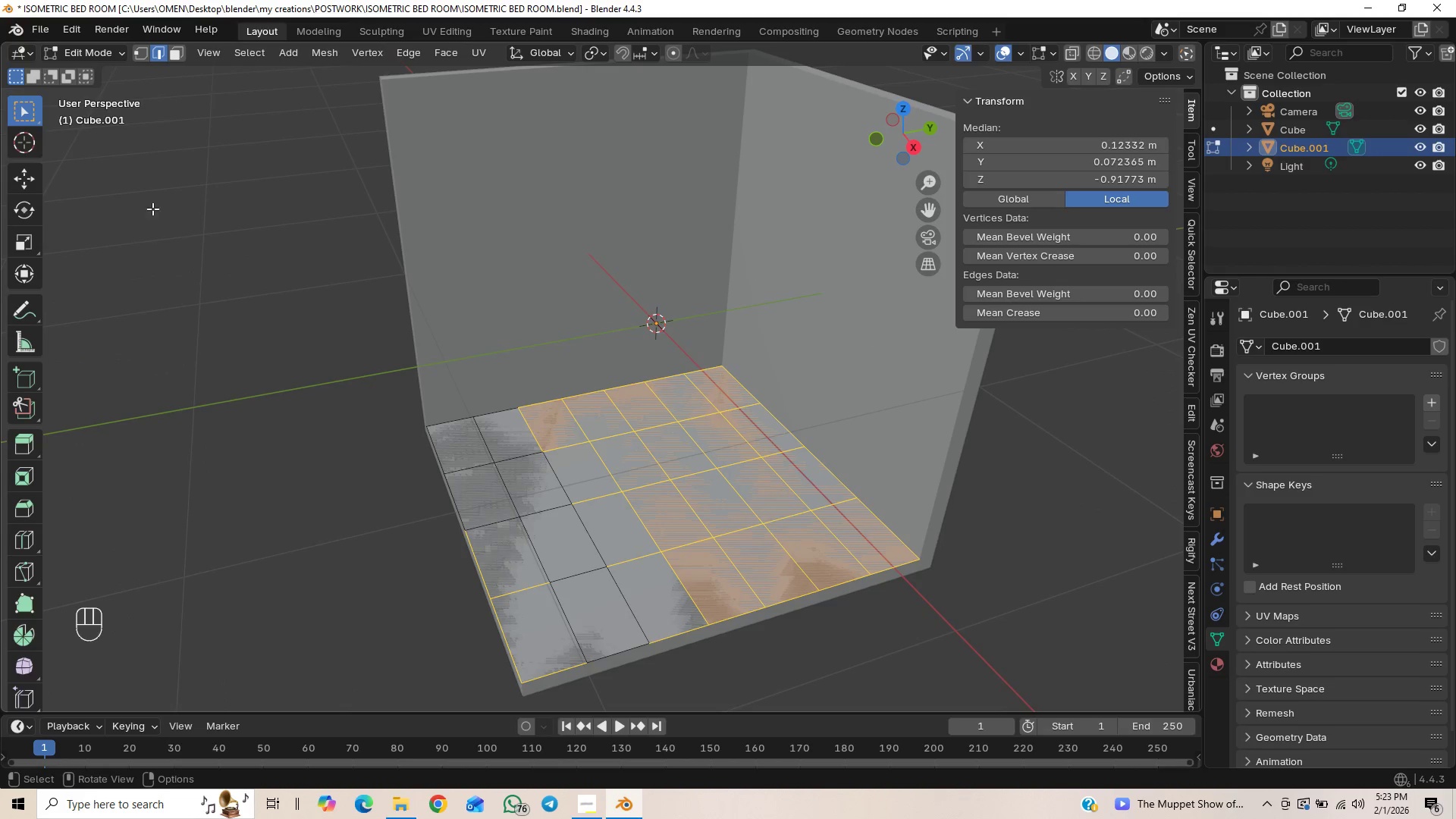 
left_click([177, 53])
 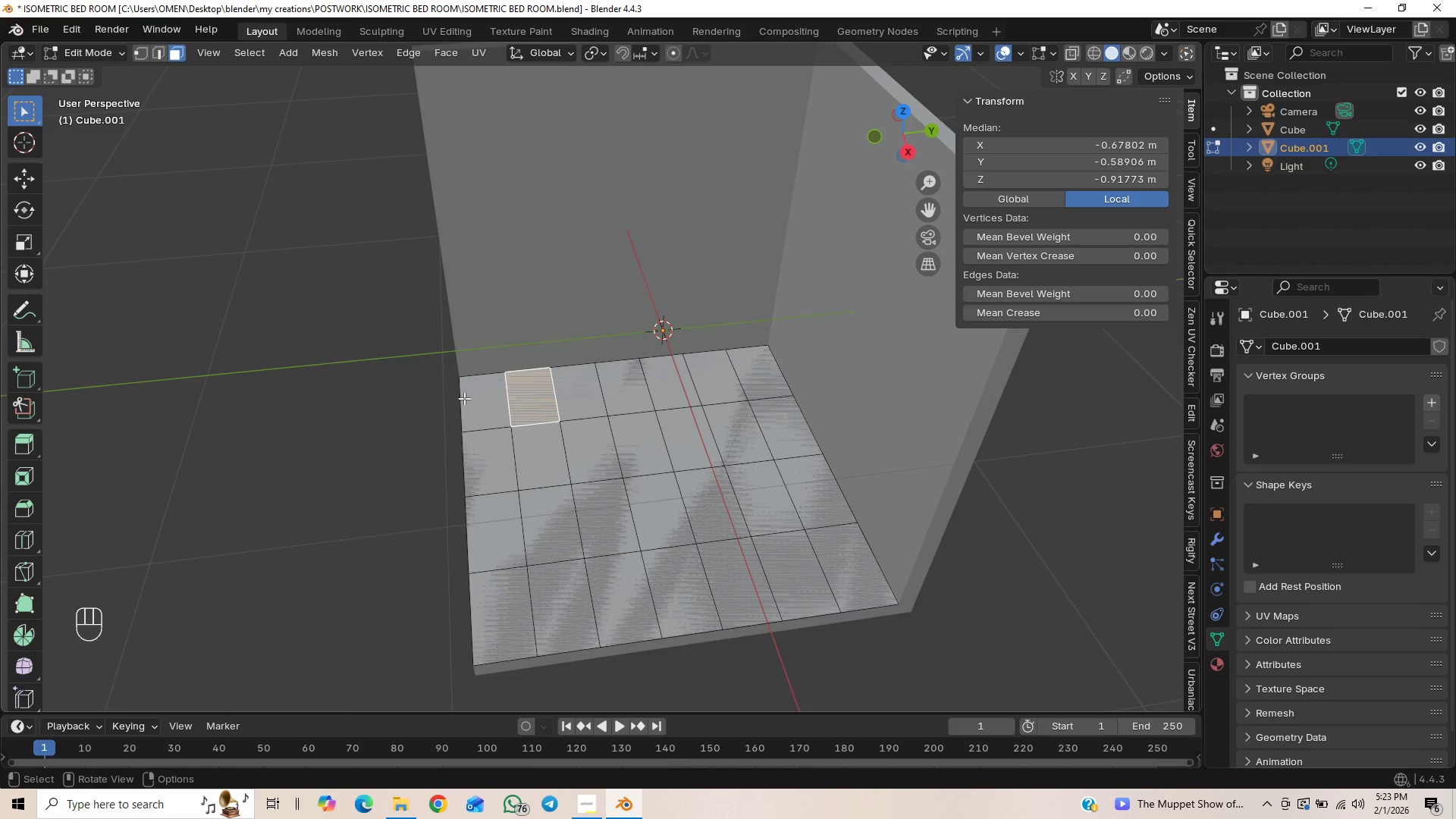 
key(A)
 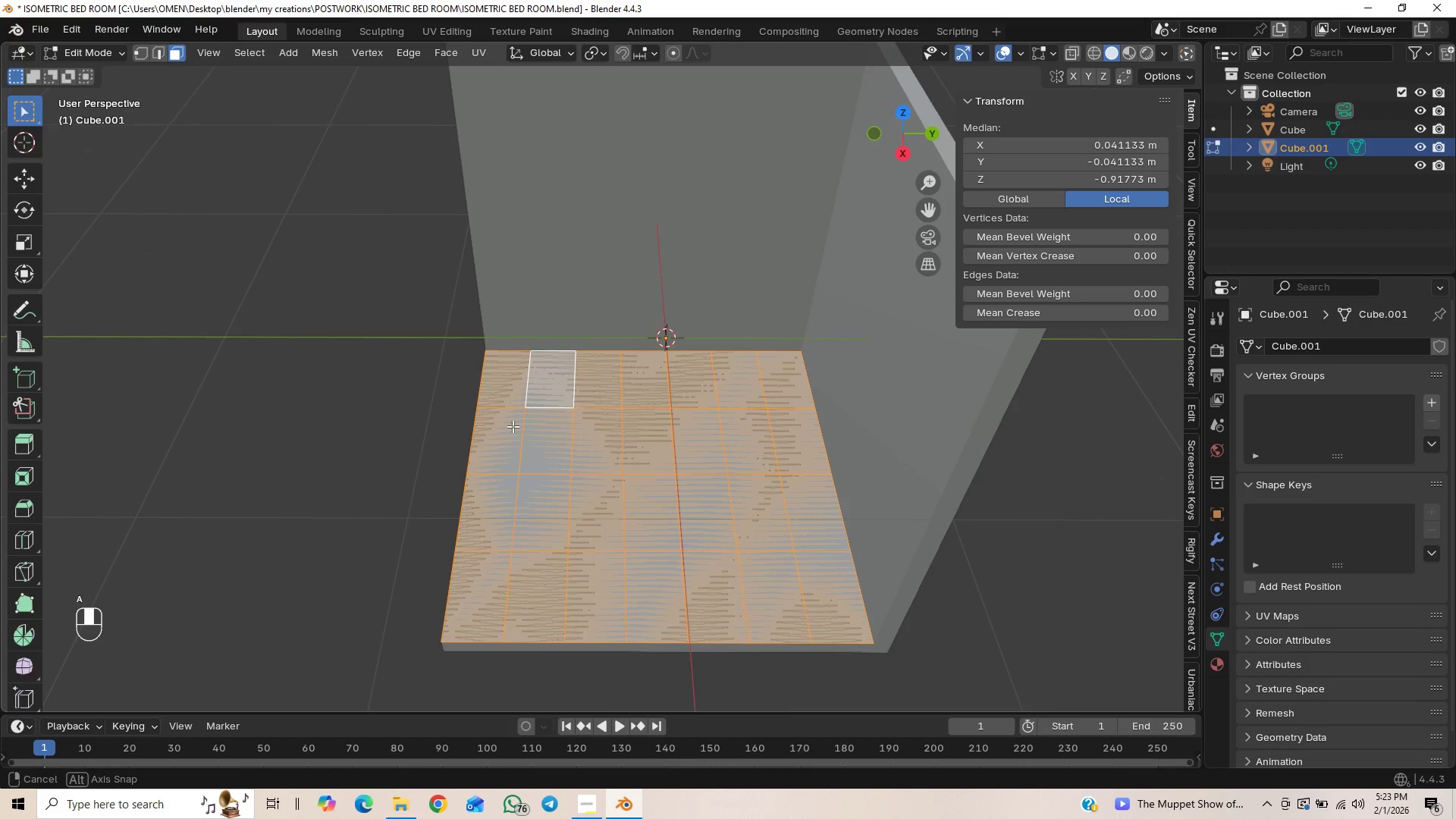 
key(Home)
 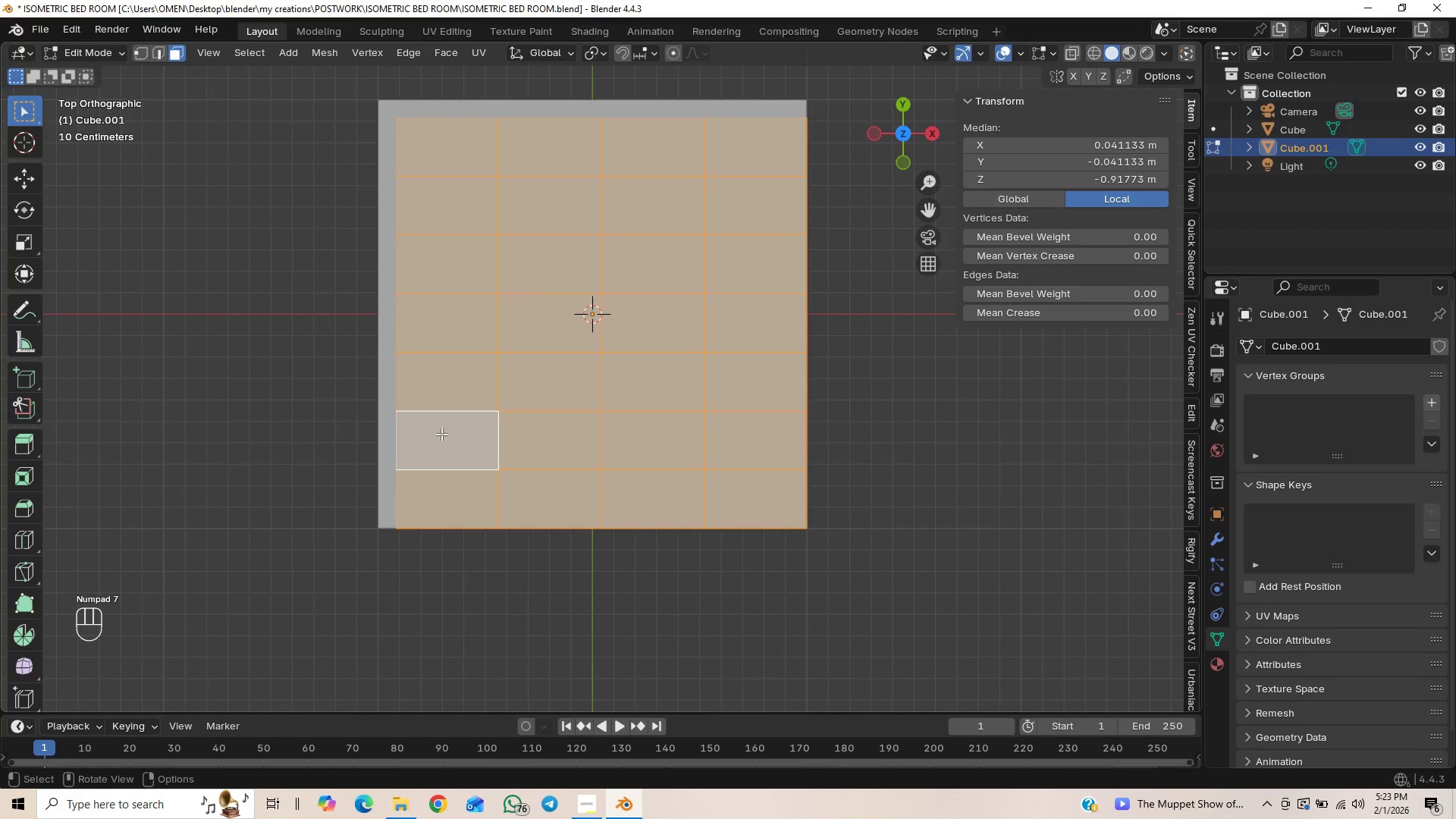 
hold_key(key=ControlLeft, duration=1.24)
left_click_drag(start_coordinate=[427, 428], to_coordinate=[799, 570])
 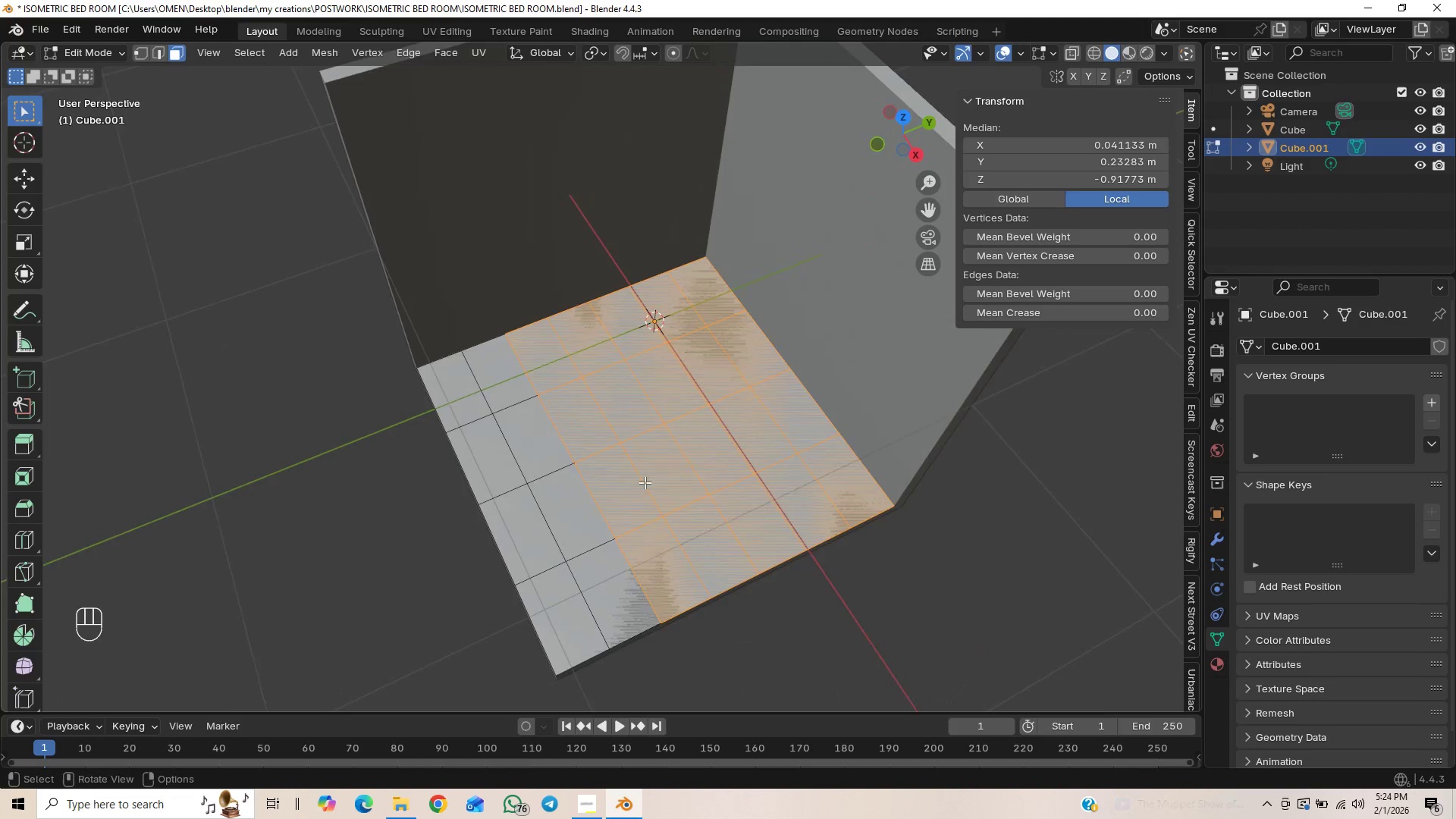 
key(X)
 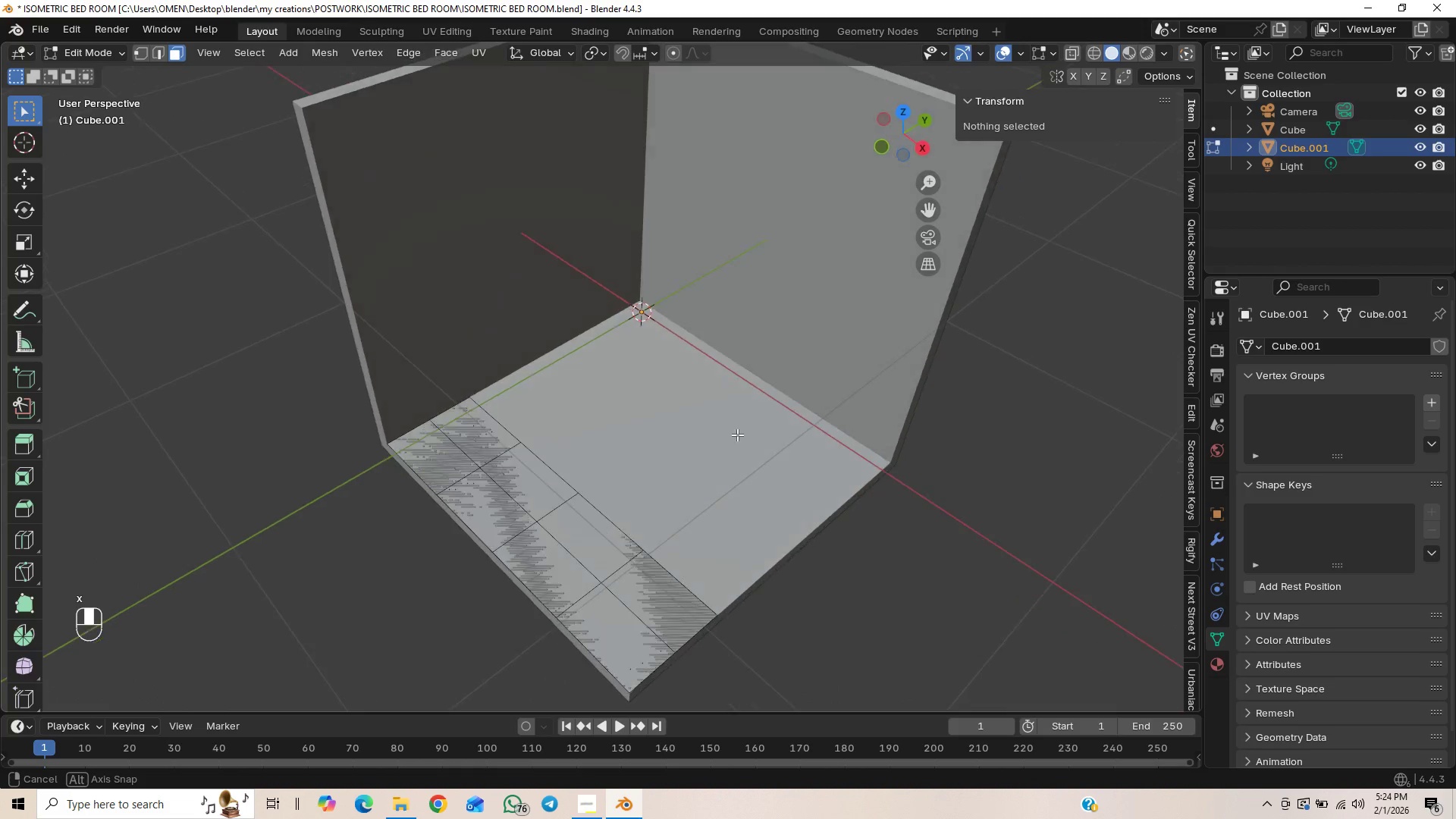 
key(2)
 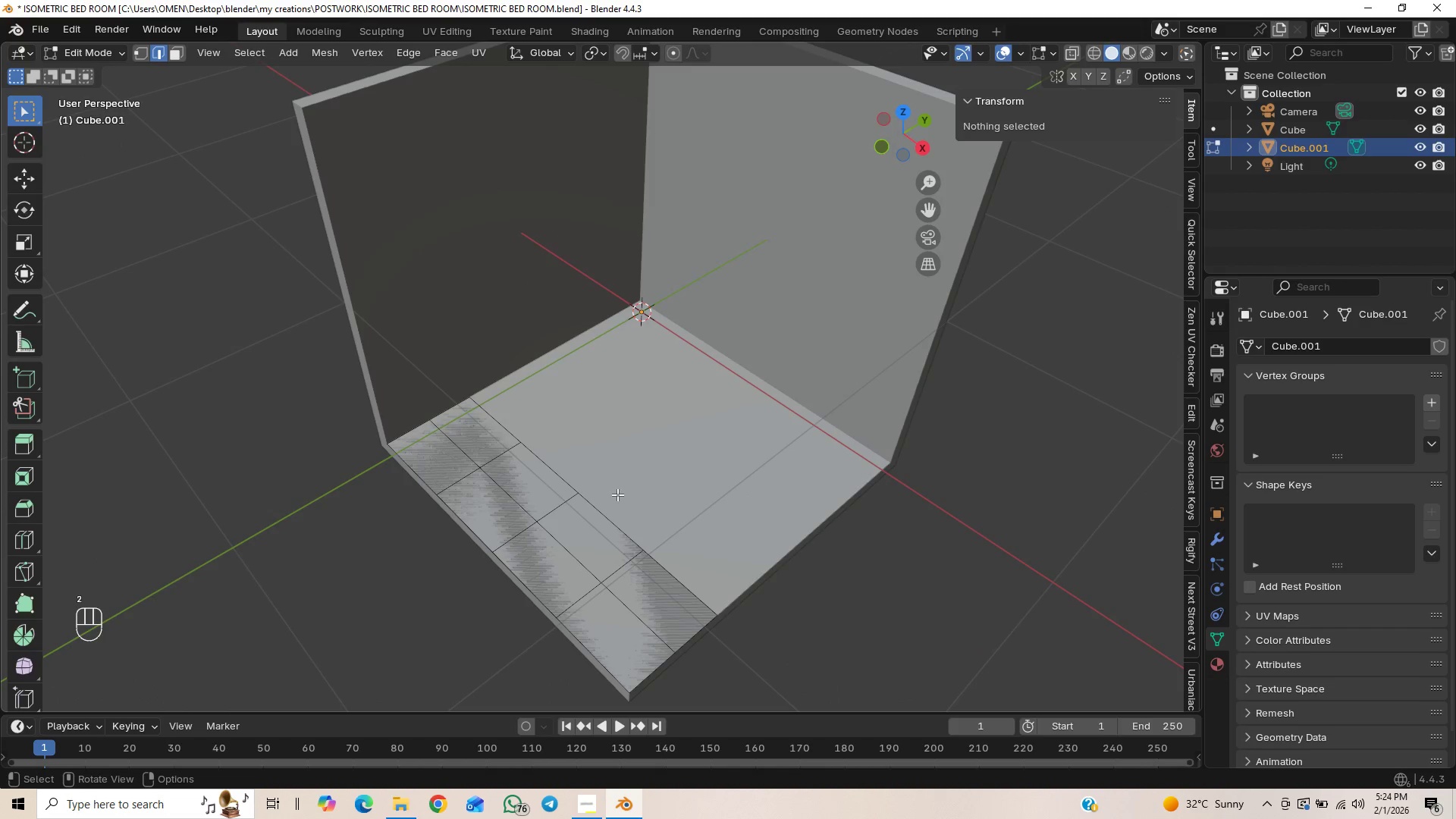 
hold_key(key=ShiftLeft, duration=0.52)
 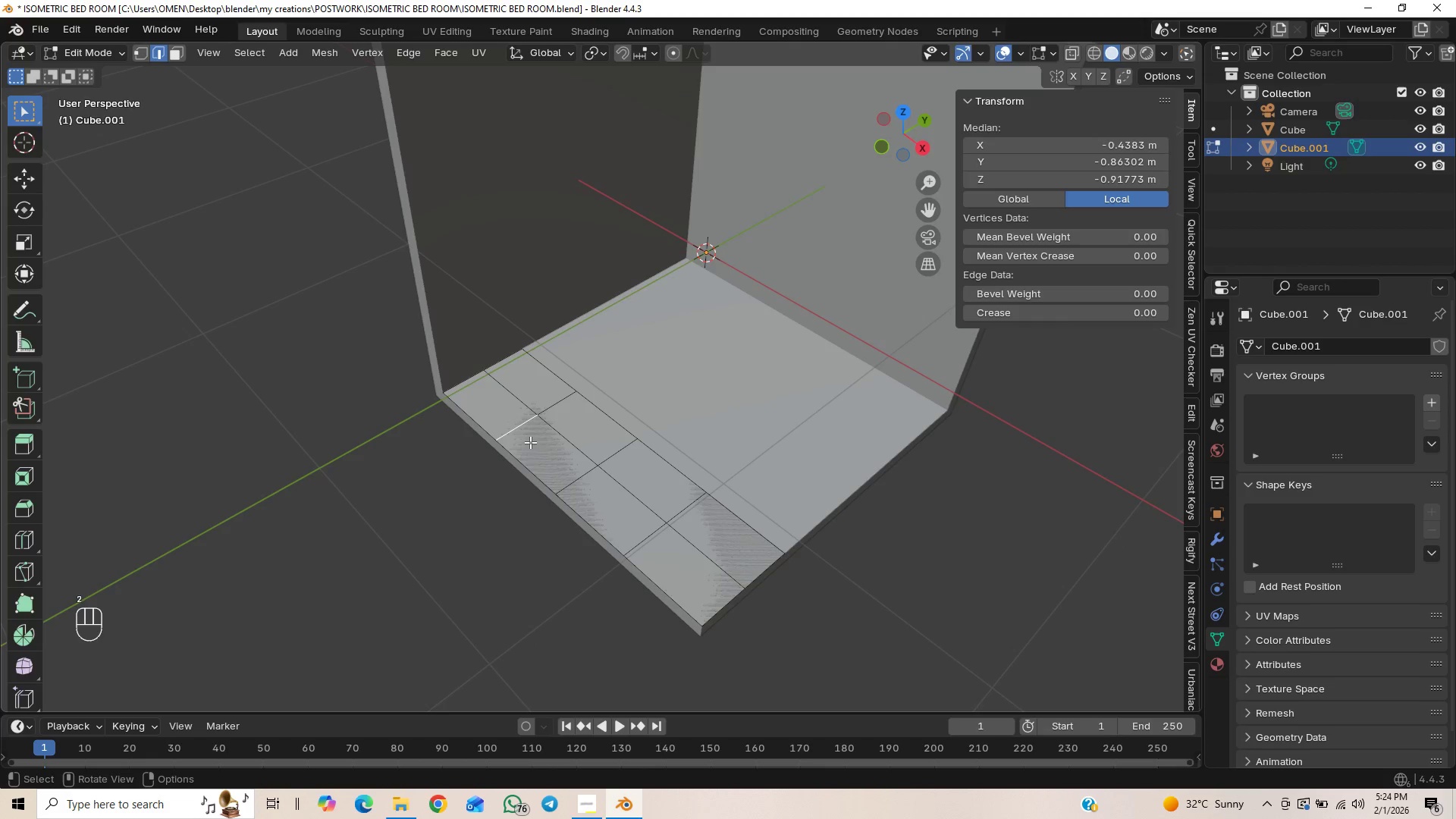 
hold_key(key=ShiftLeft, duration=1.5)
 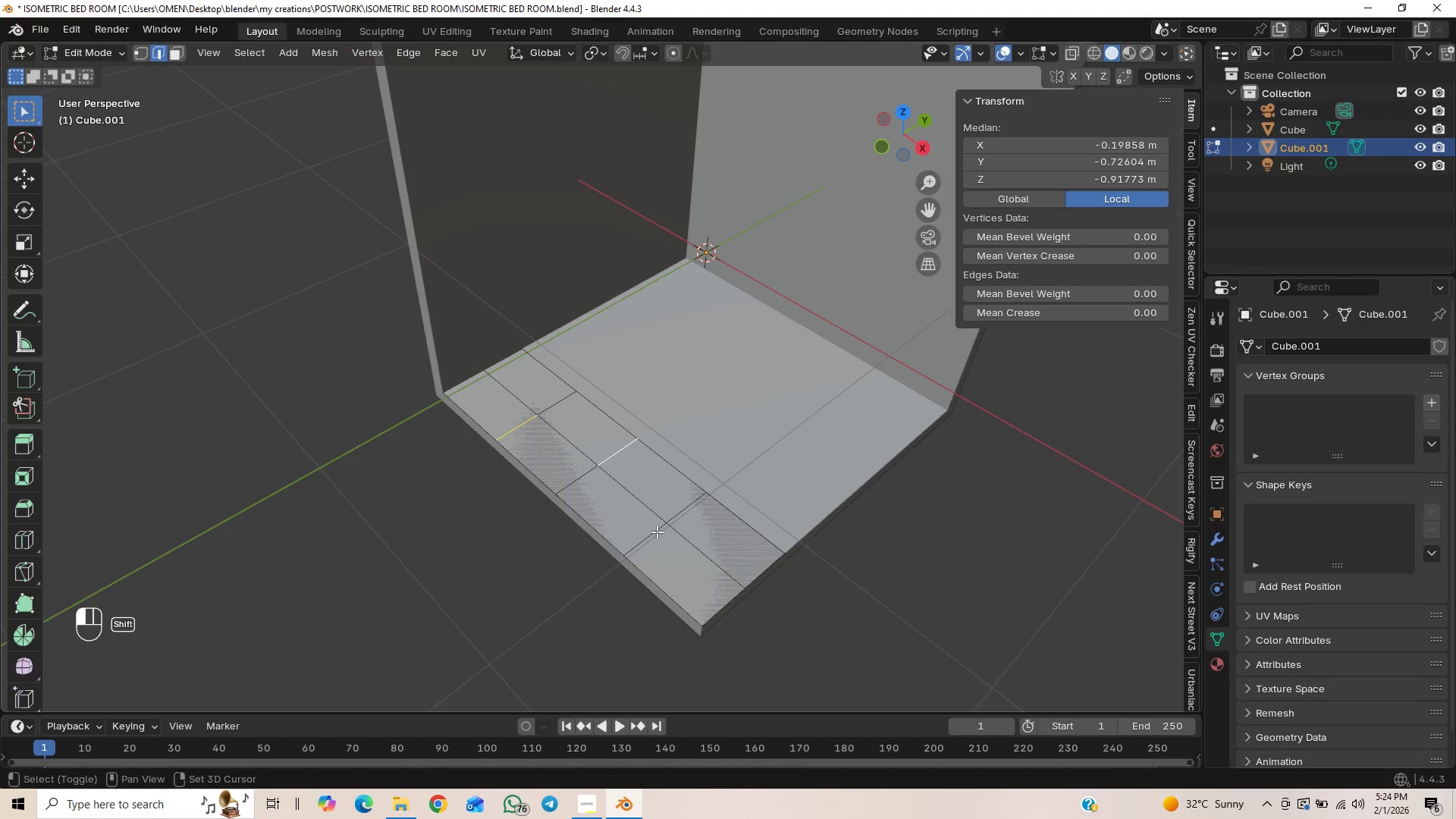 
key(Control+X)
 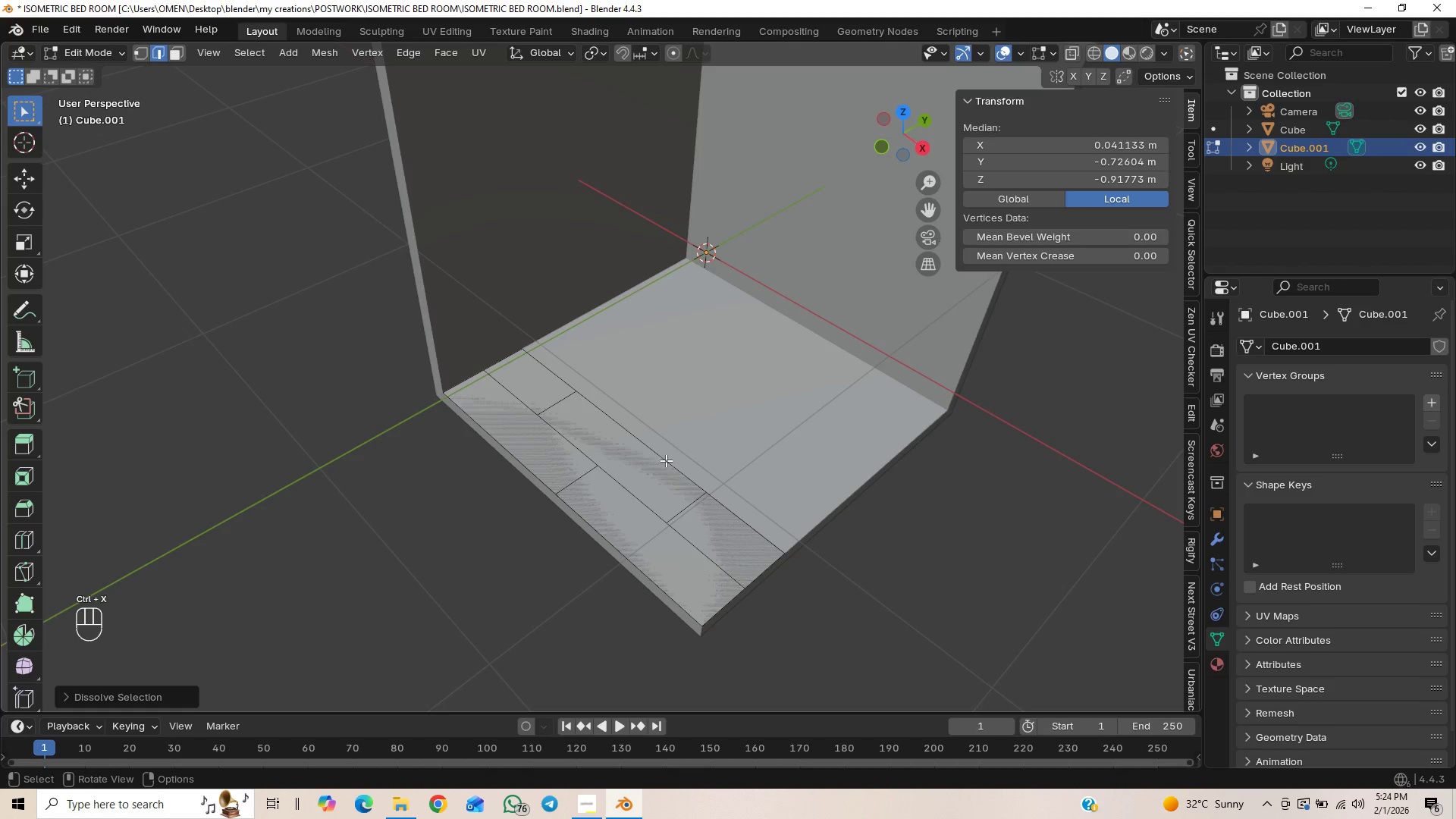 
scroll: coordinate [664, 462], scroll_direction: up, amount: 1.0
 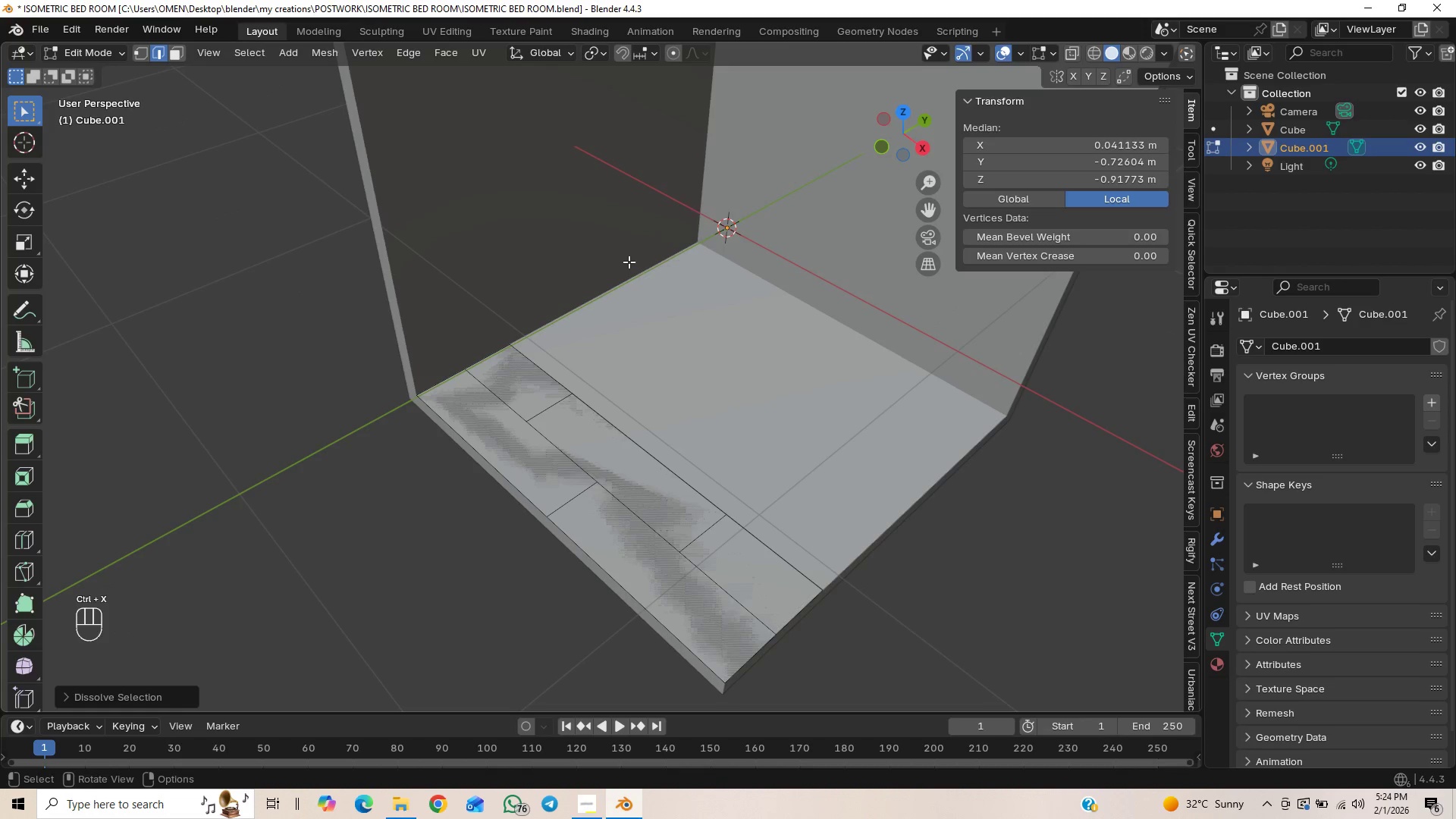 
scroll: coordinate [629, 360], scroll_direction: down, amount: 1.0
 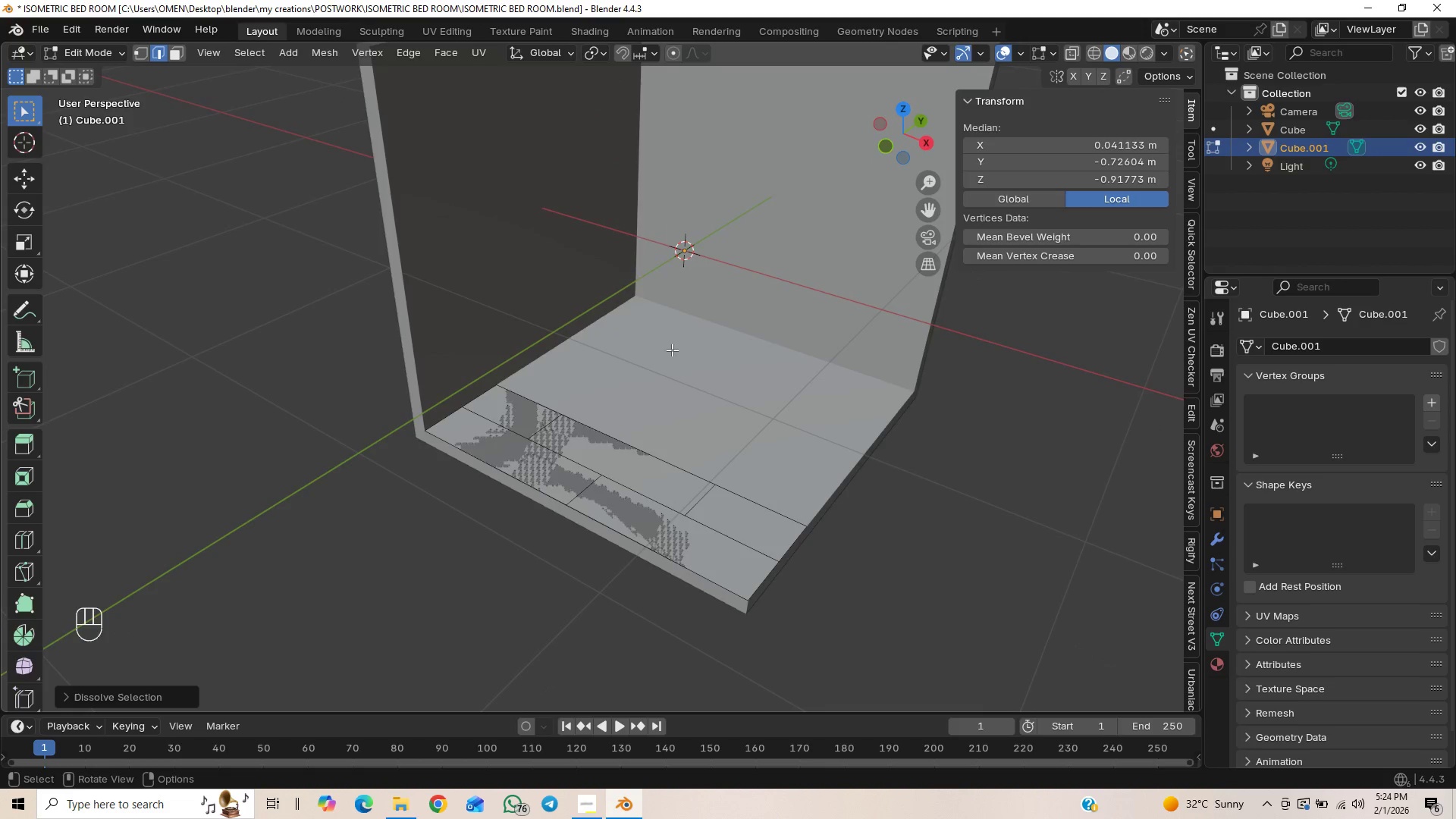 
scroll: coordinate [675, 401], scroll_direction: up, amount: 1.0
 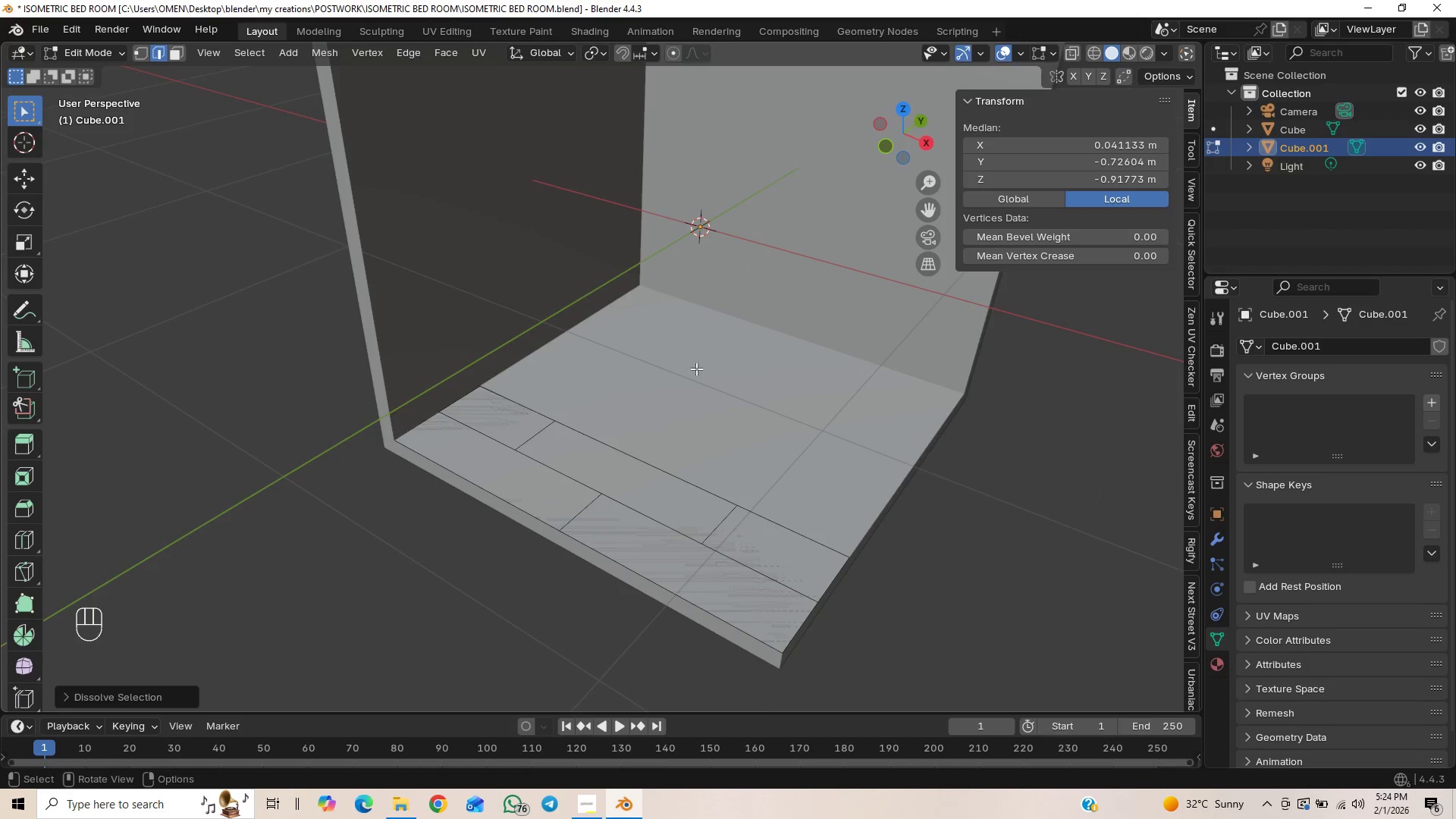 
key(A)
 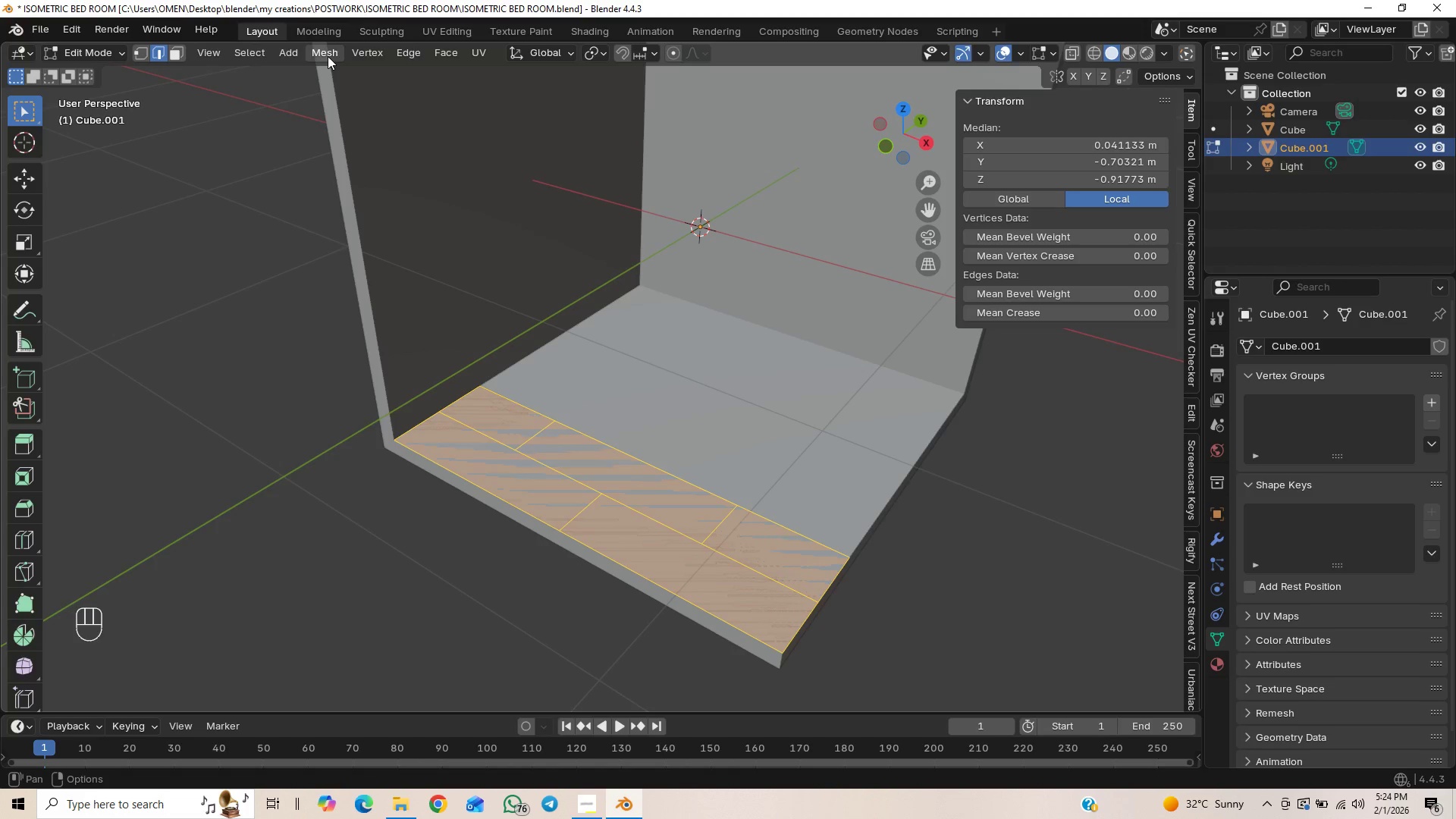 
left_click([328, 56])
 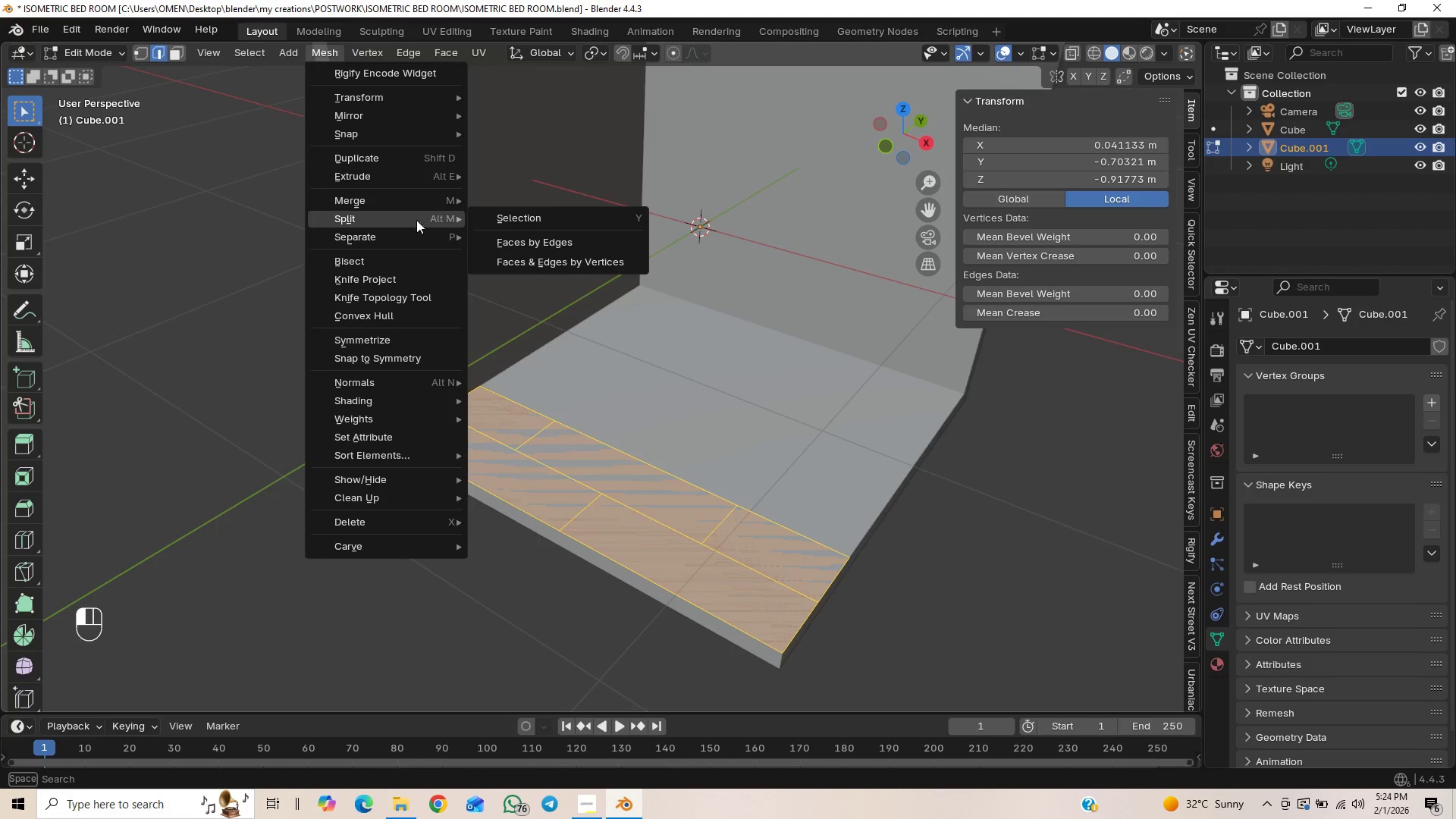 
left_click([505, 246])
 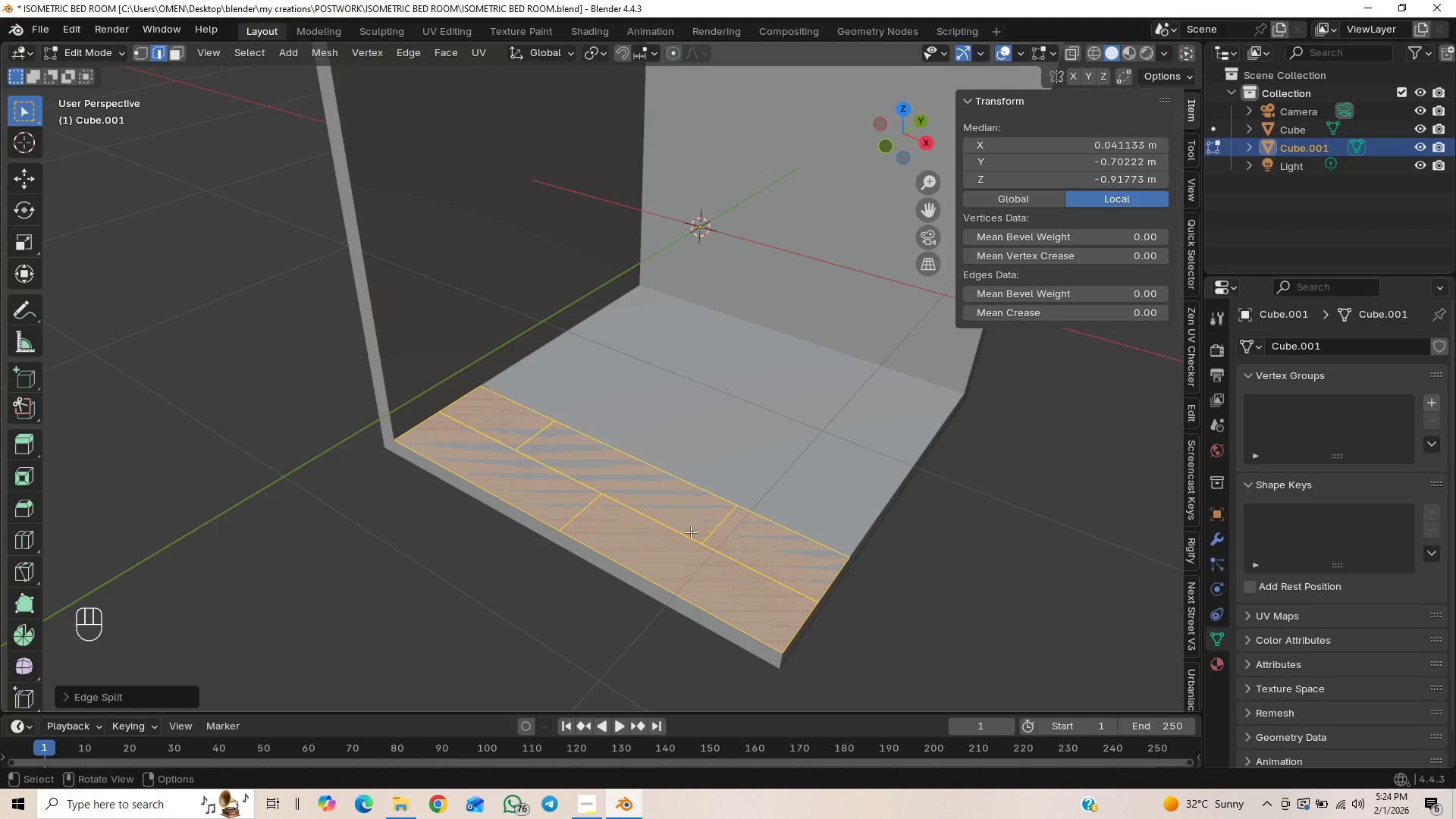 
key(P)
 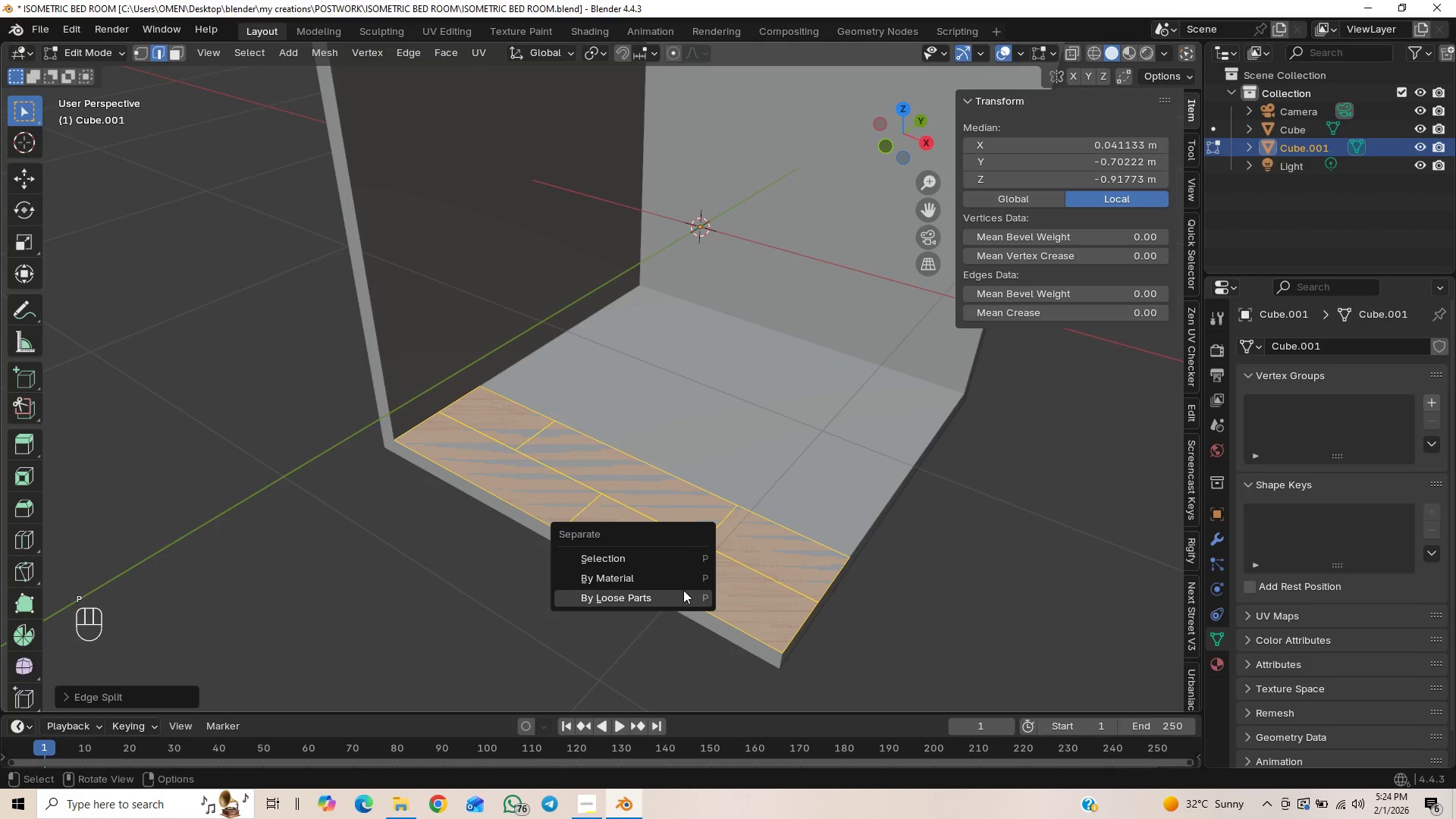 
left_click([683, 591])
 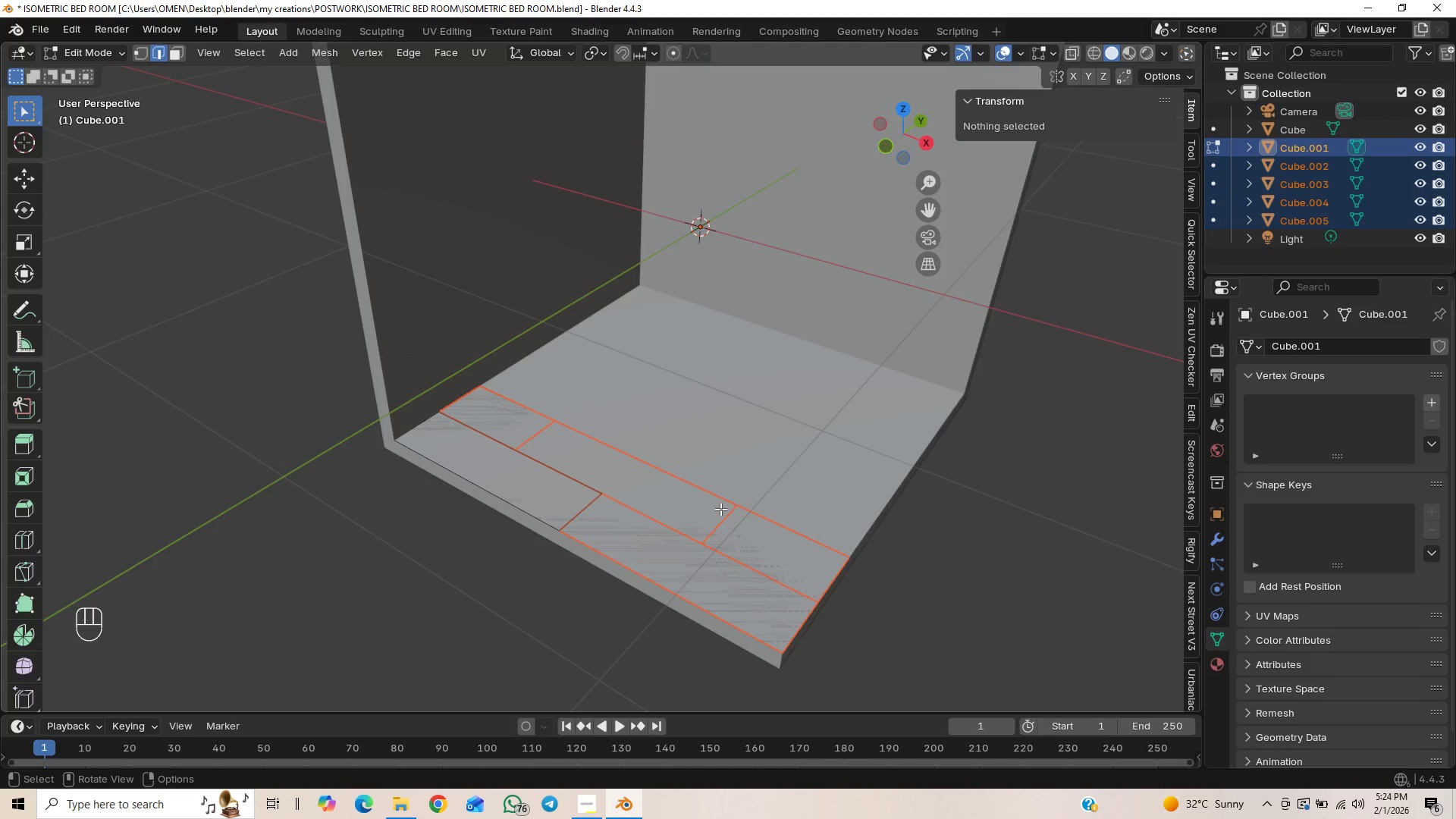 
wait(5.75)
 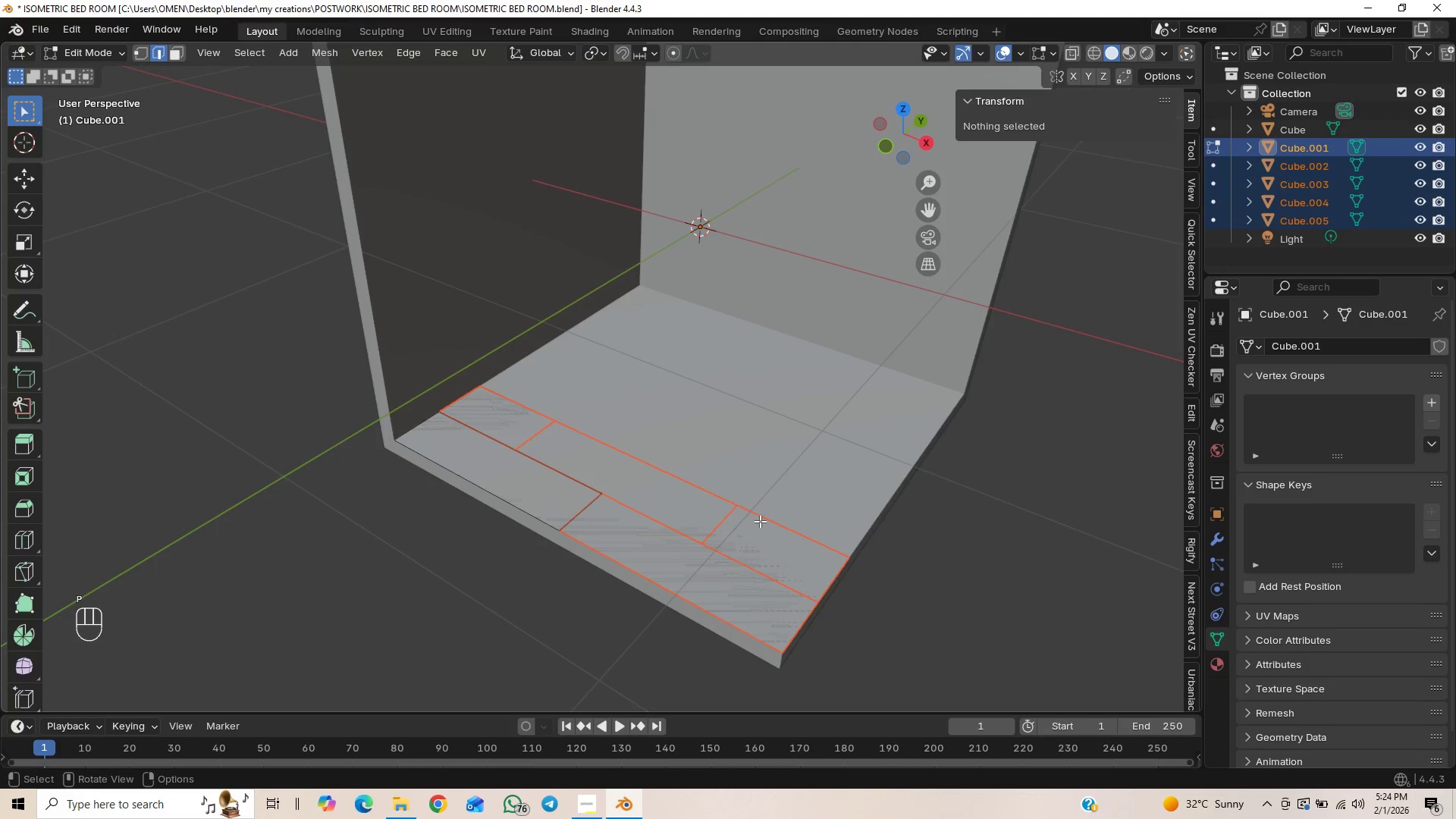 
key(A)
 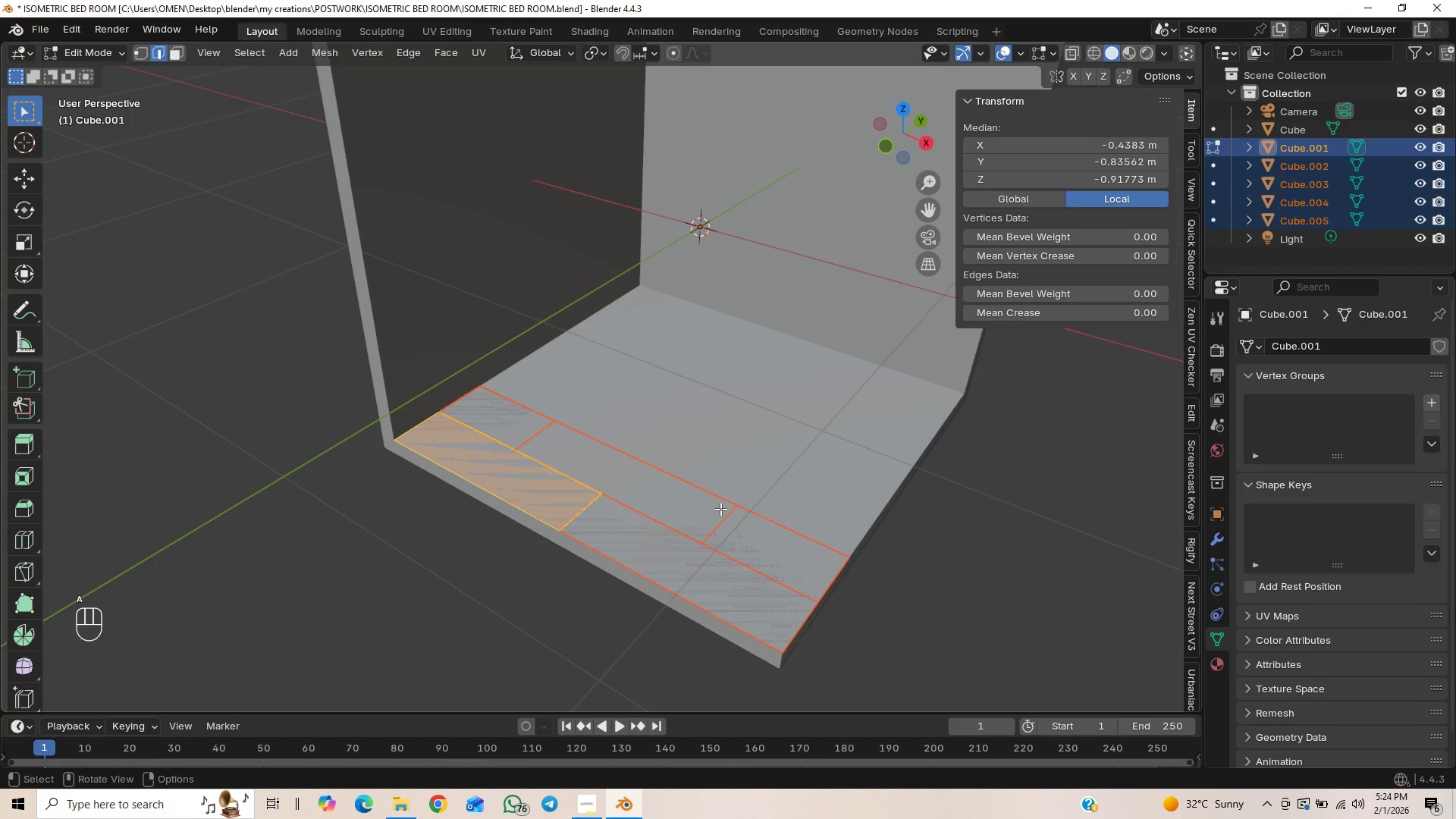 
key(Control+Z)
 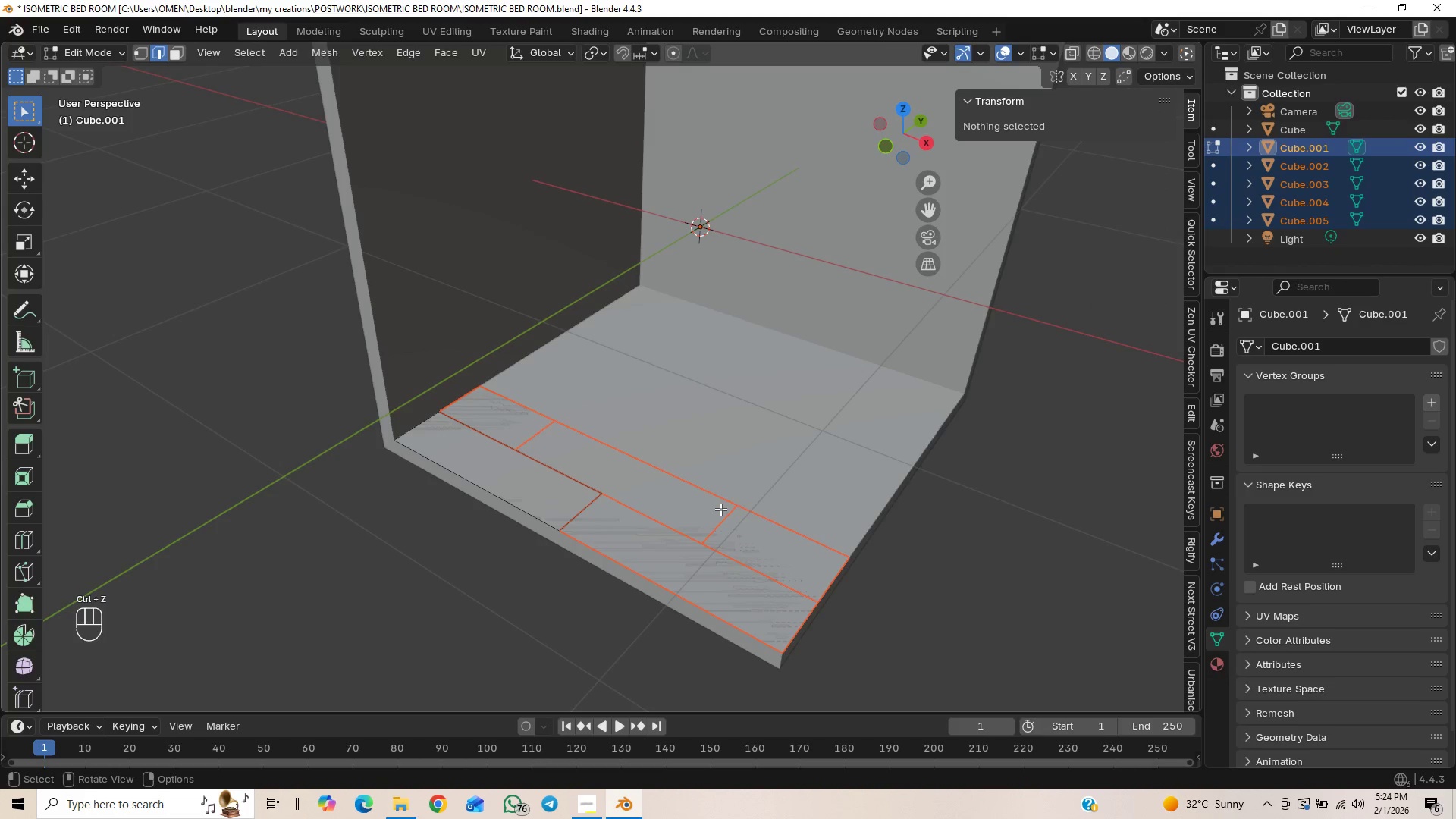 
key(Tab)
 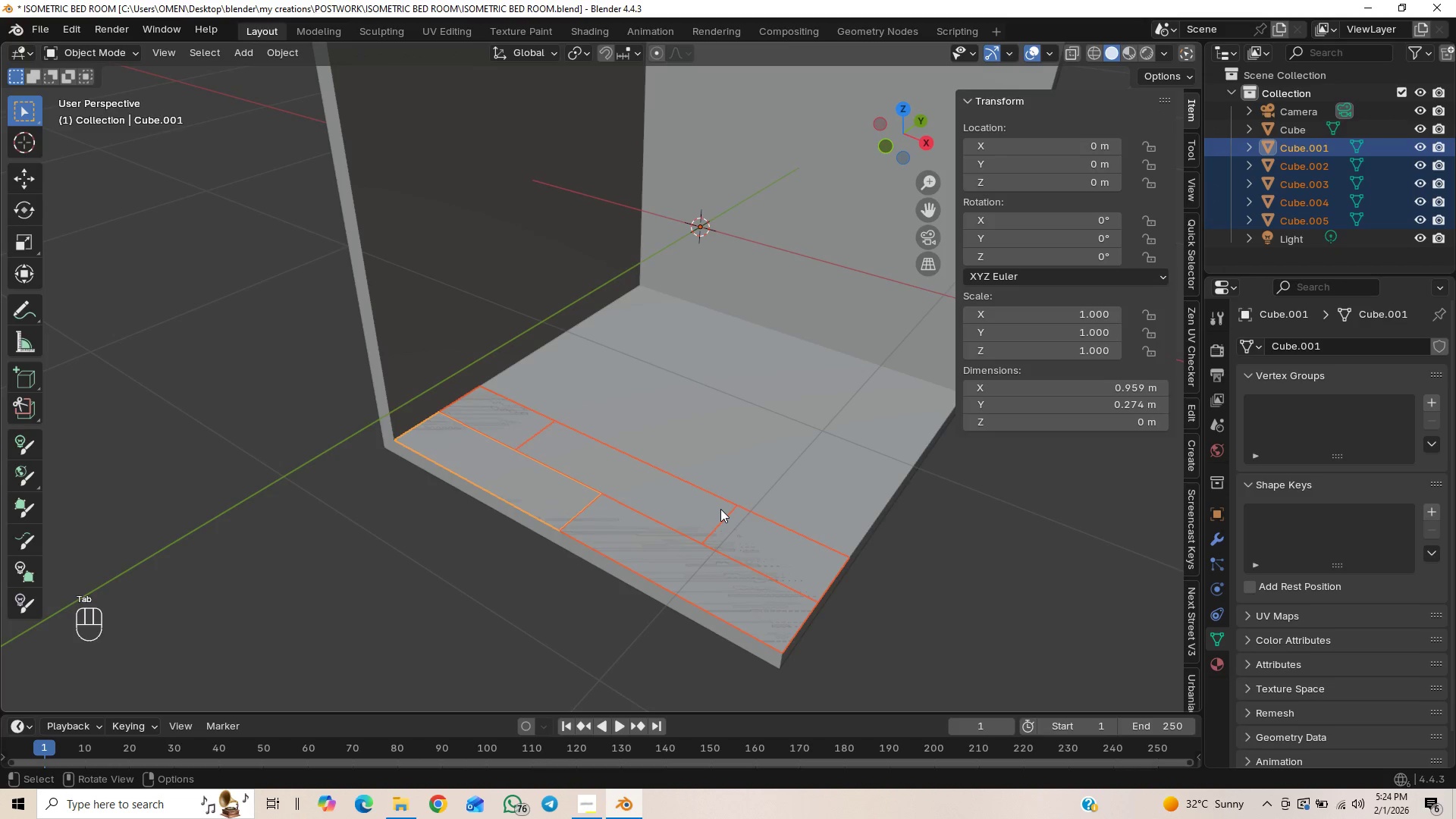 
key(Control+J)
 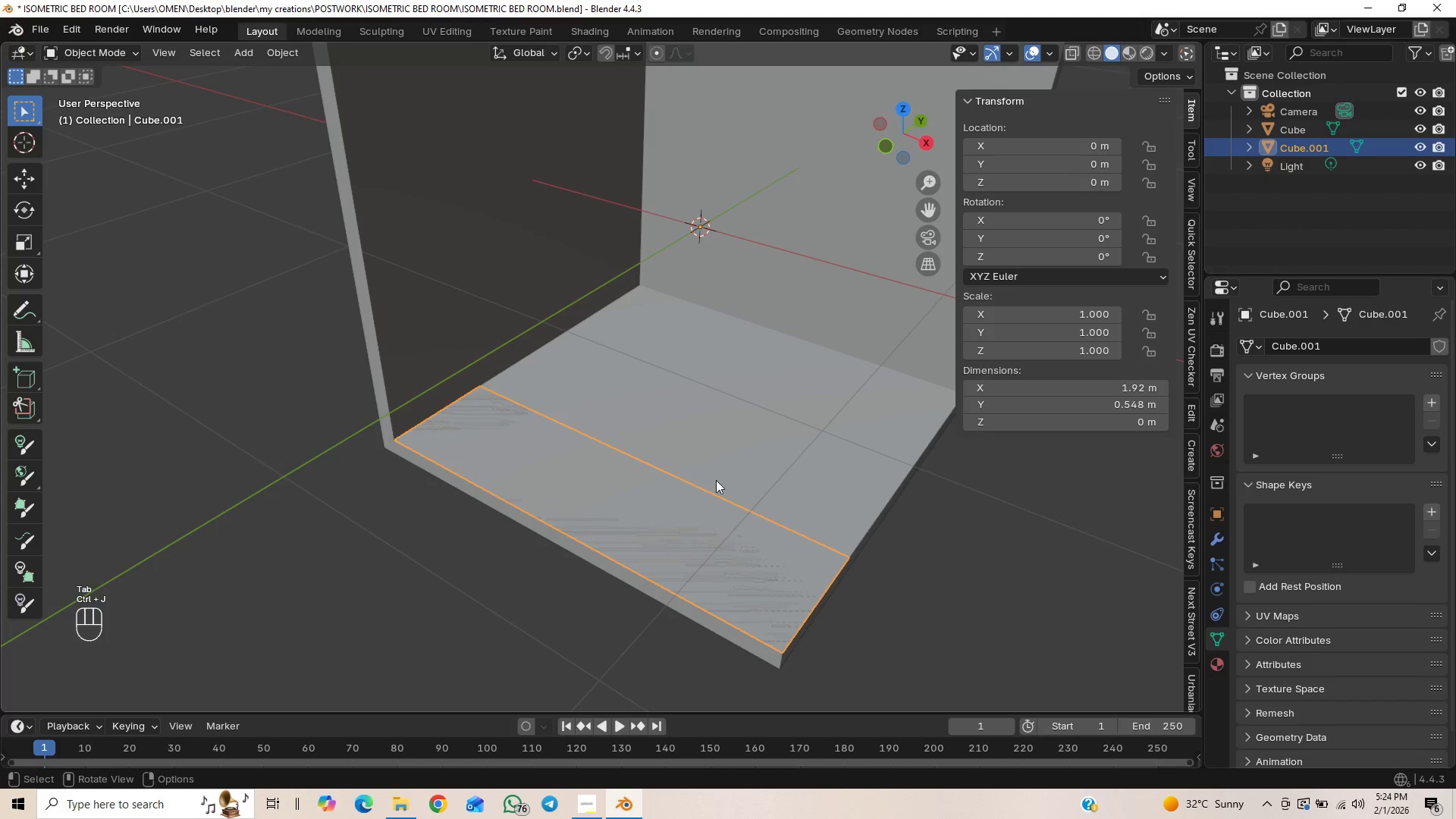 
key(G)
 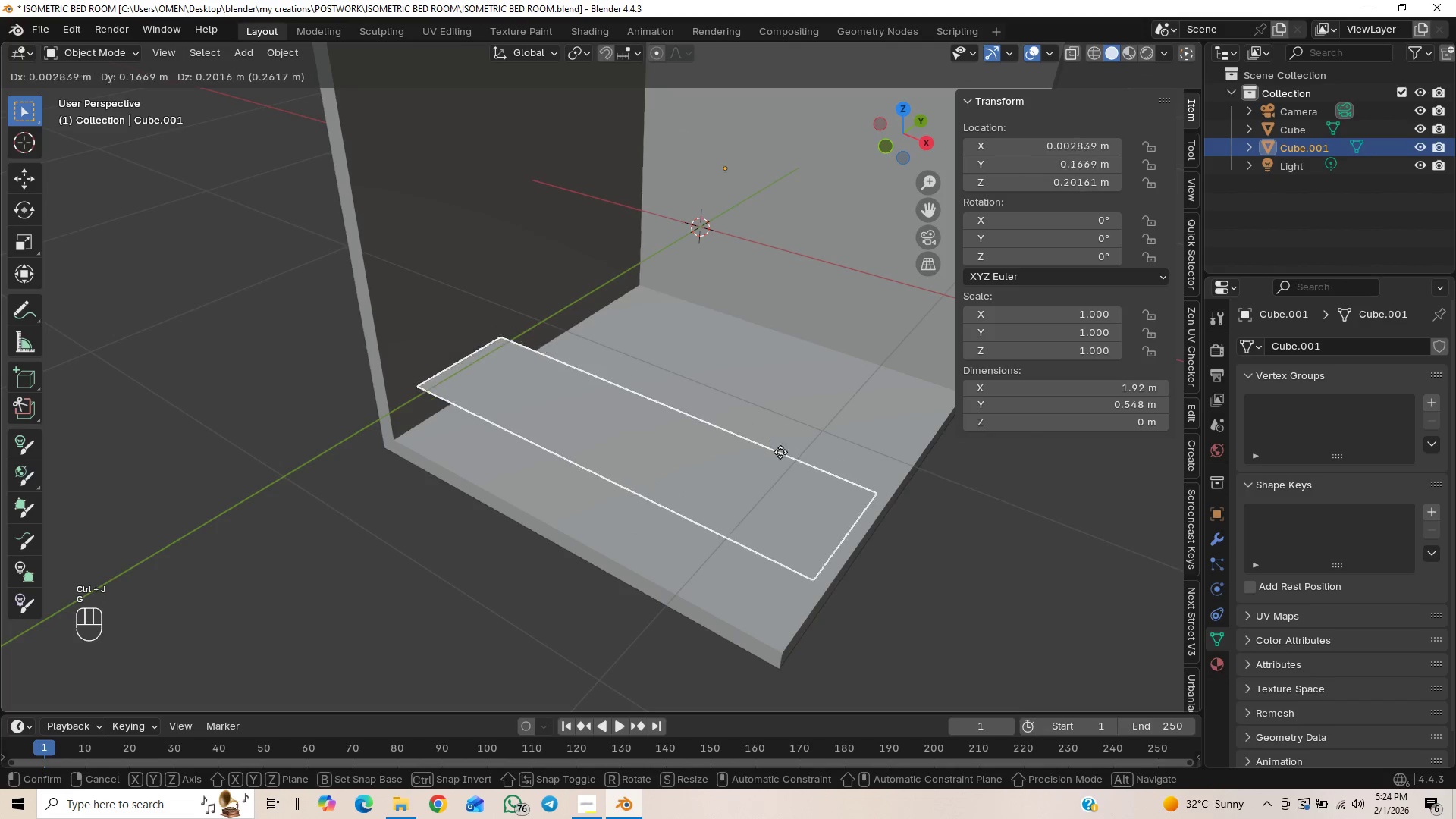 
right_click([792, 440])
 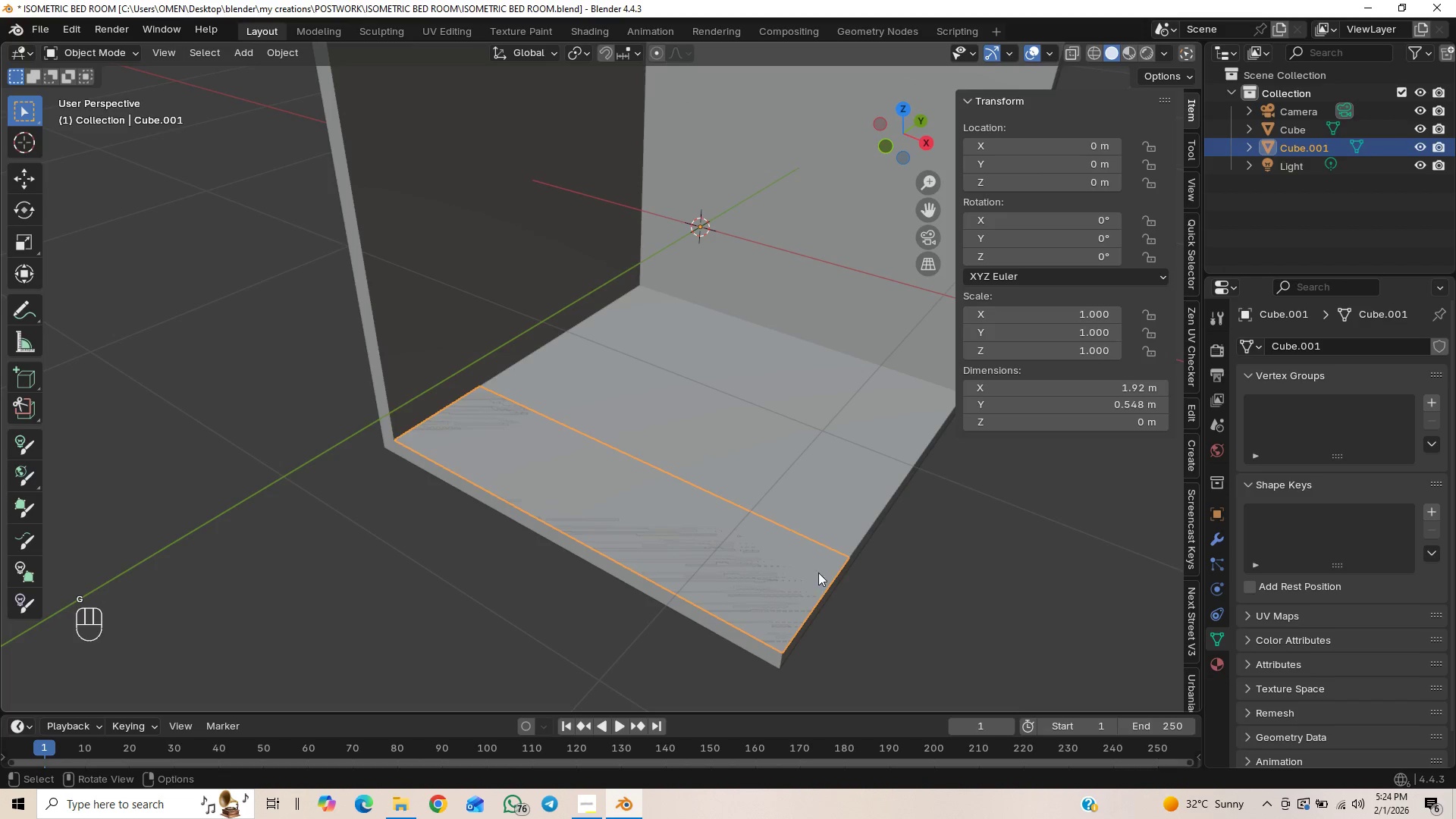 
key(Tab)
 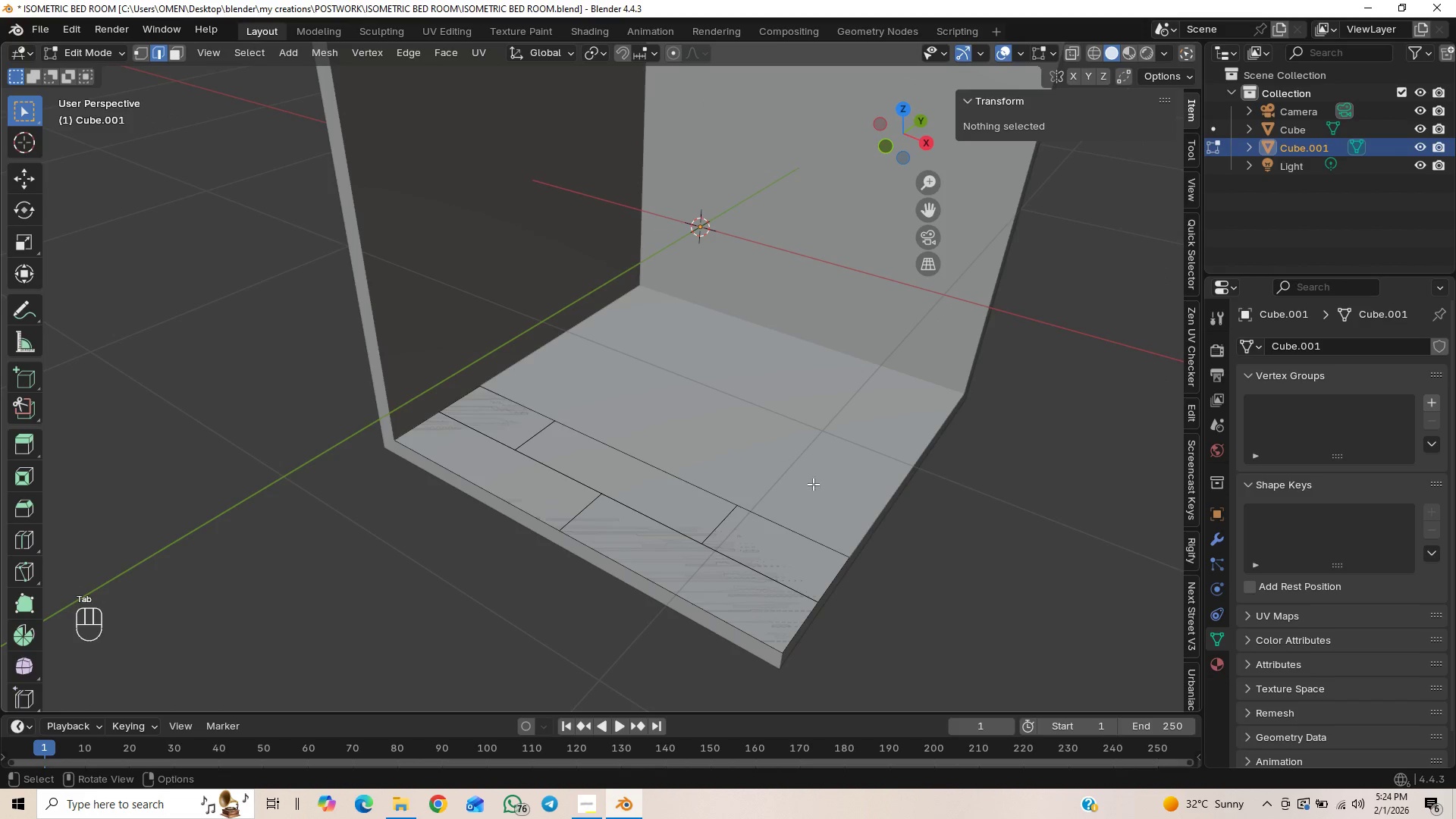 
key(A)
 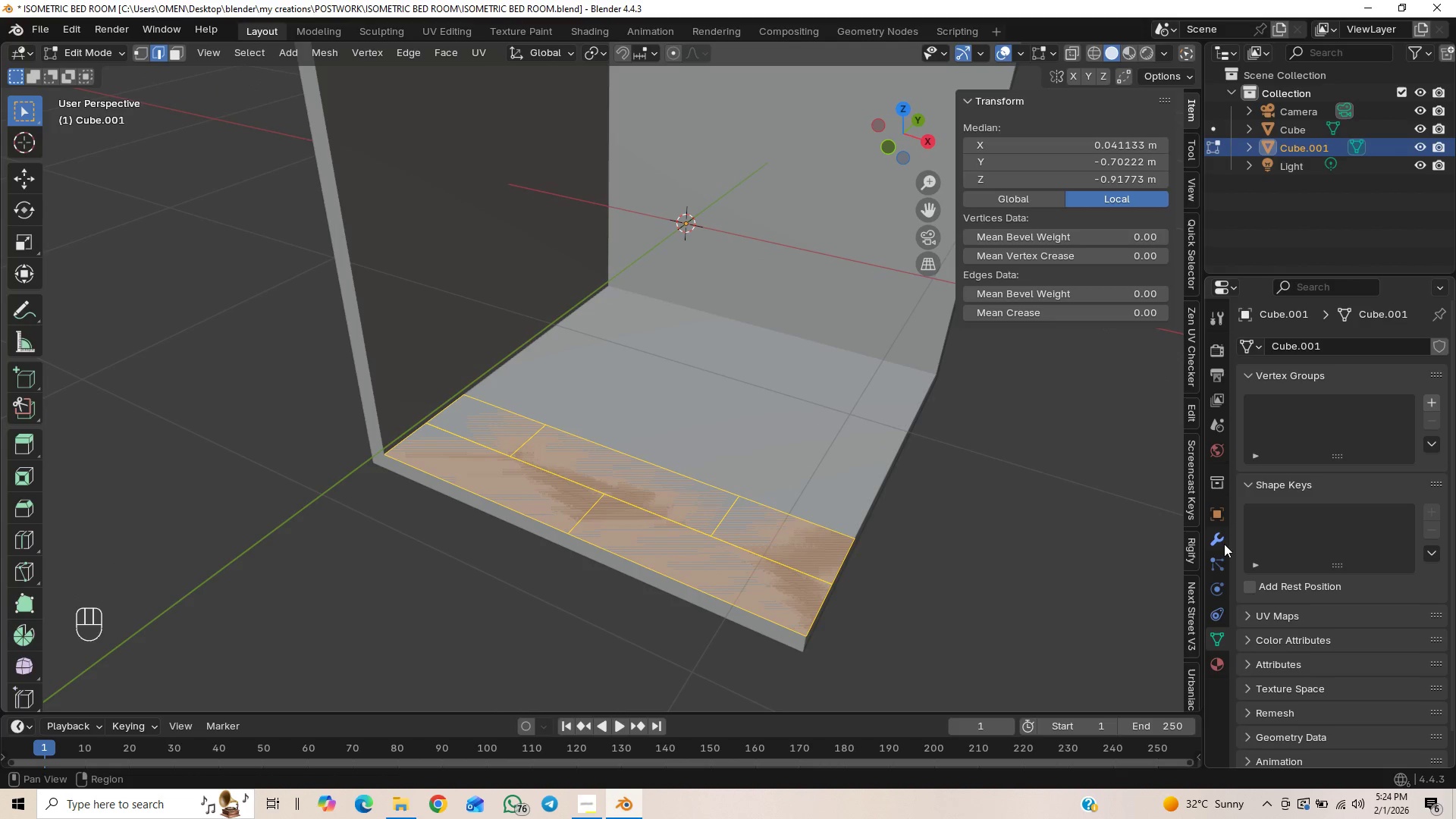 
key(N)
 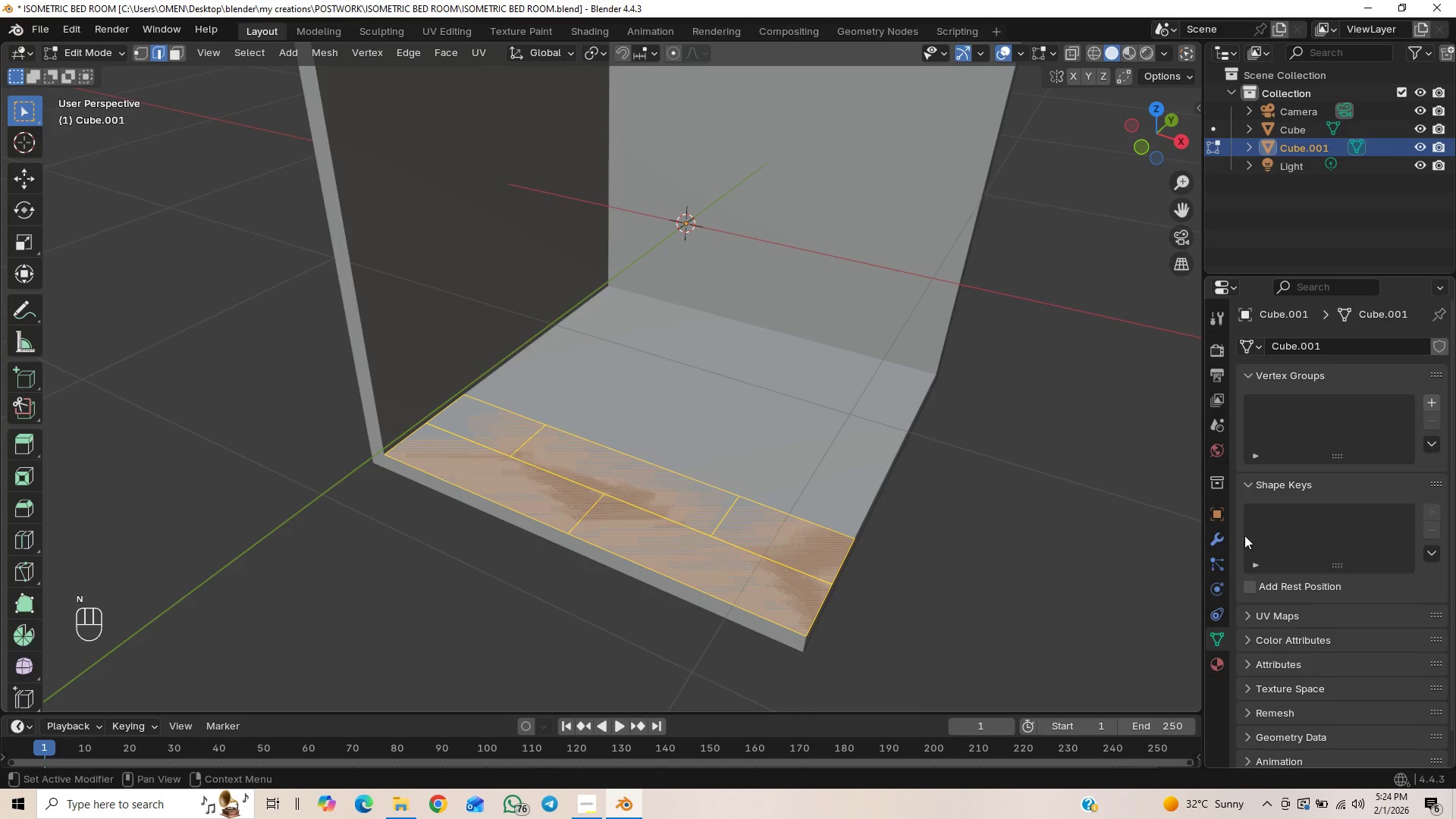 
left_click([1225, 541])
 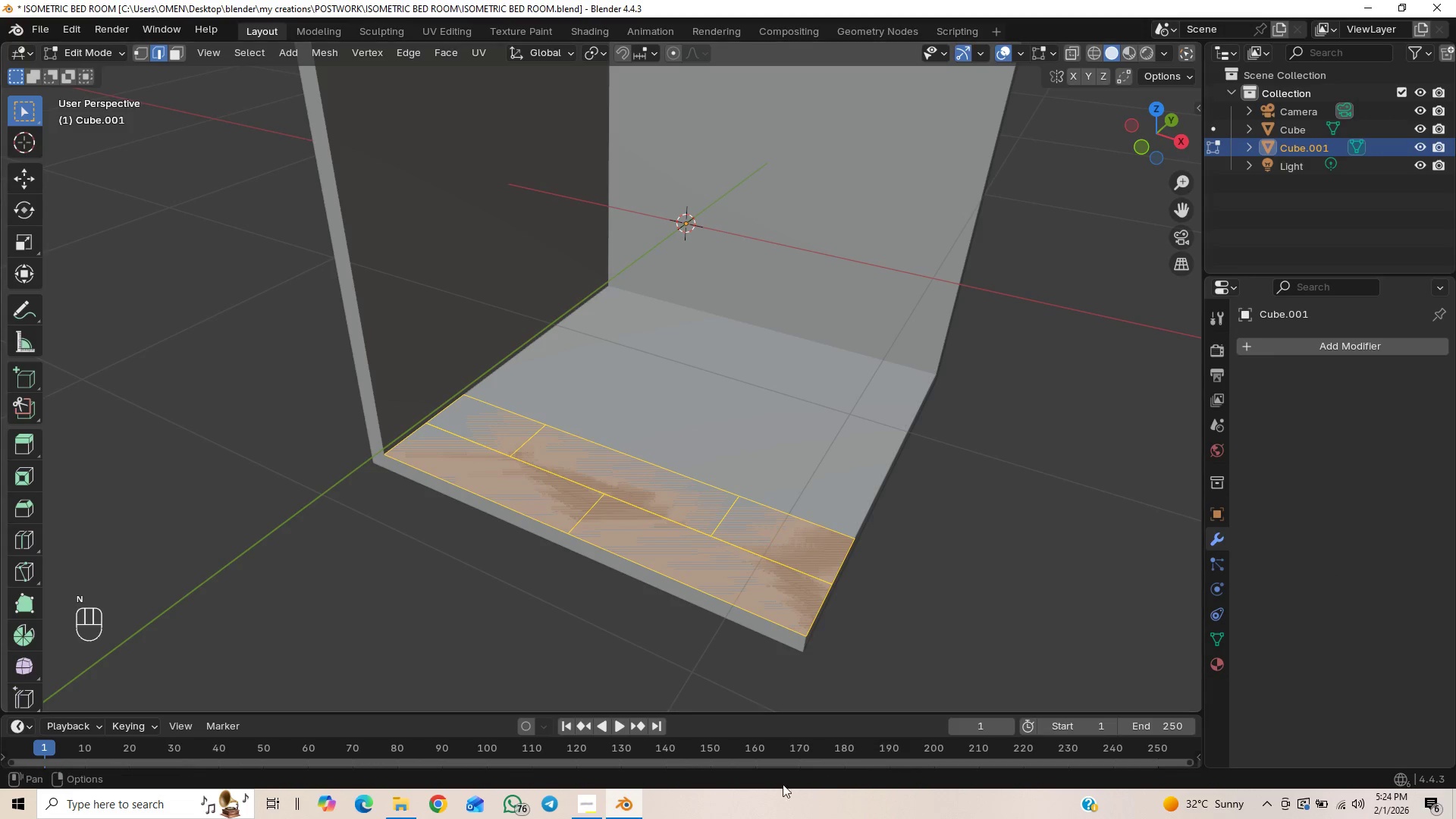 
left_click([579, 802])